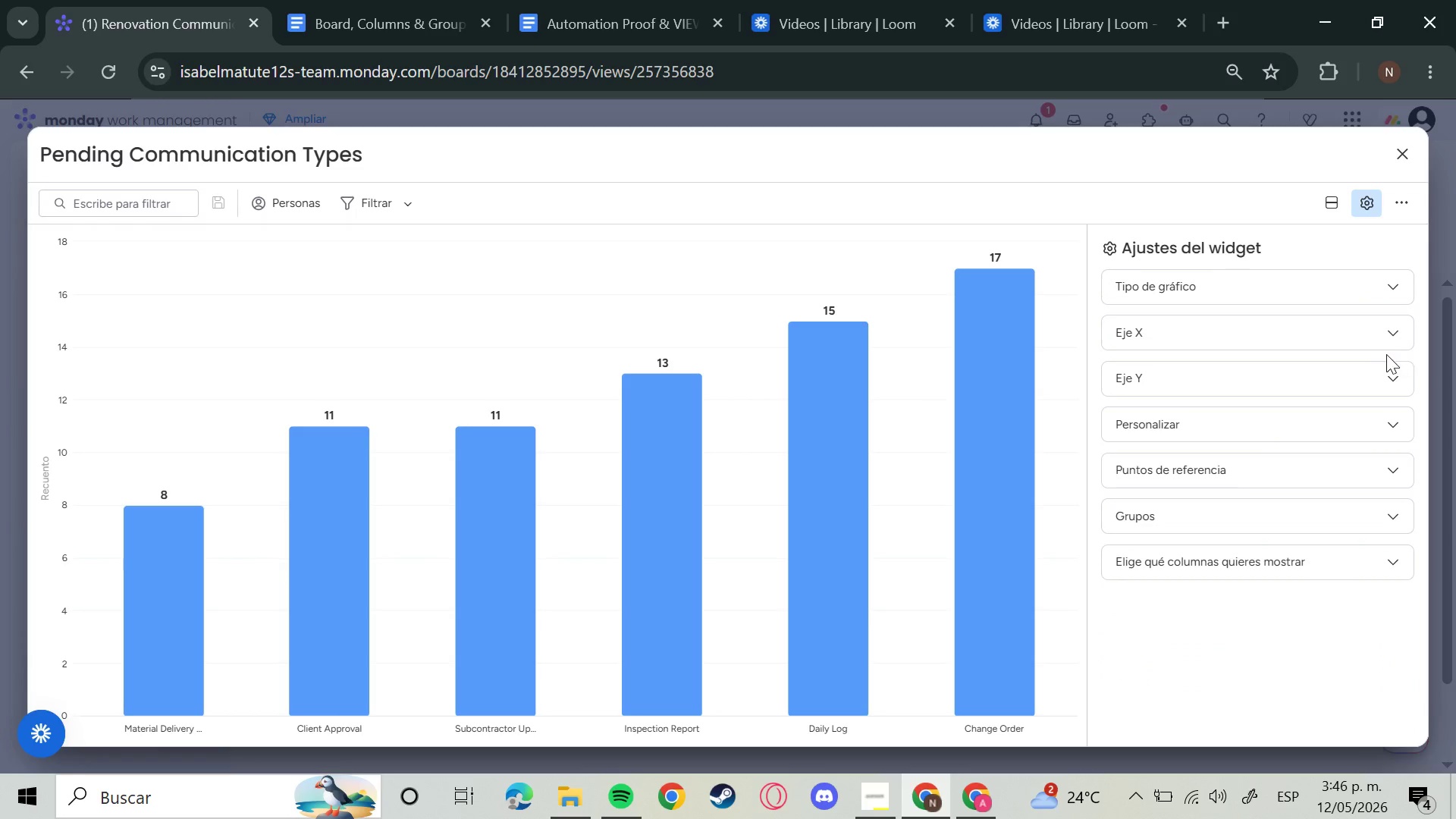 
left_click([1313, 429])
 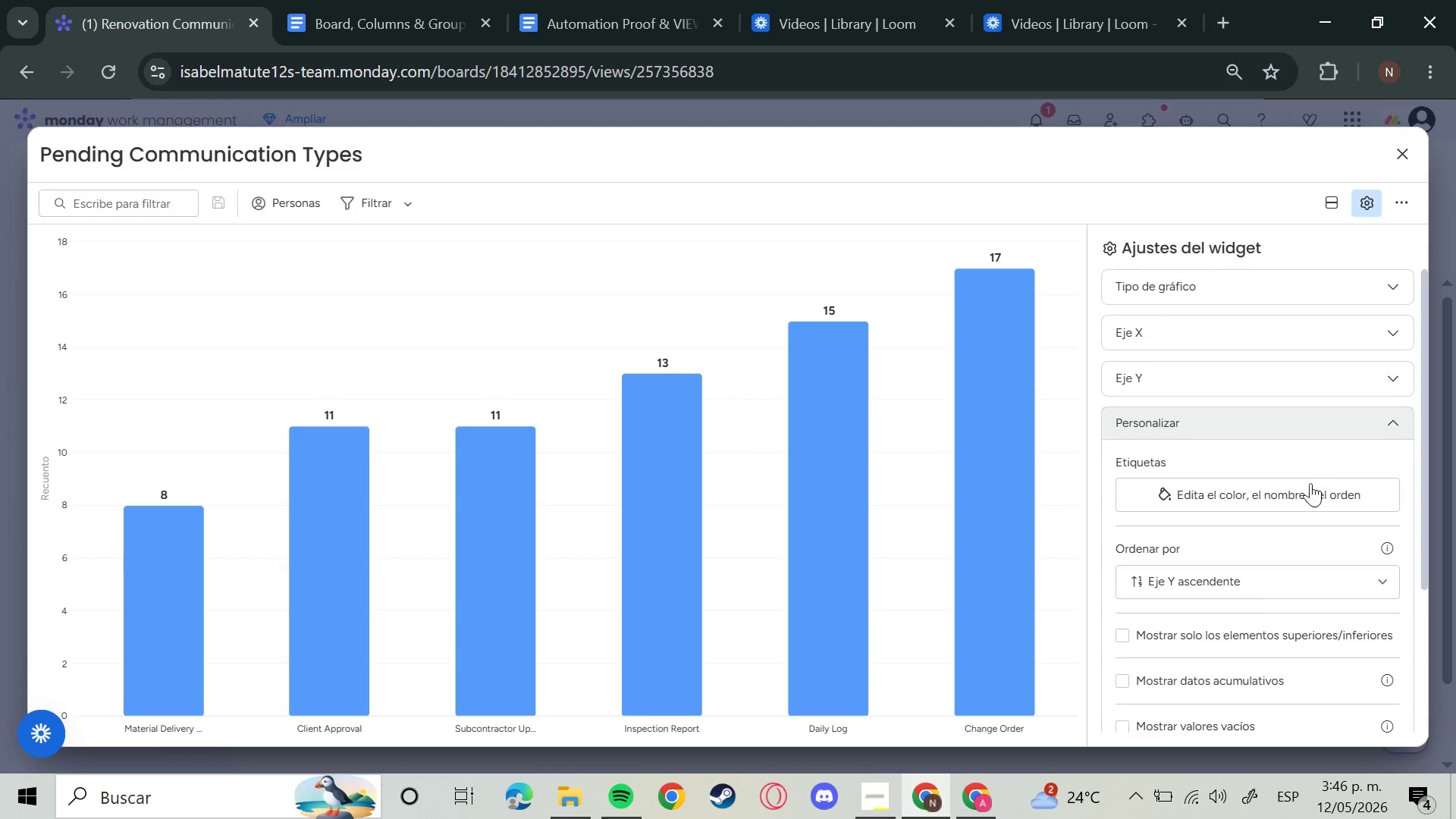 
left_click([1304, 494])
 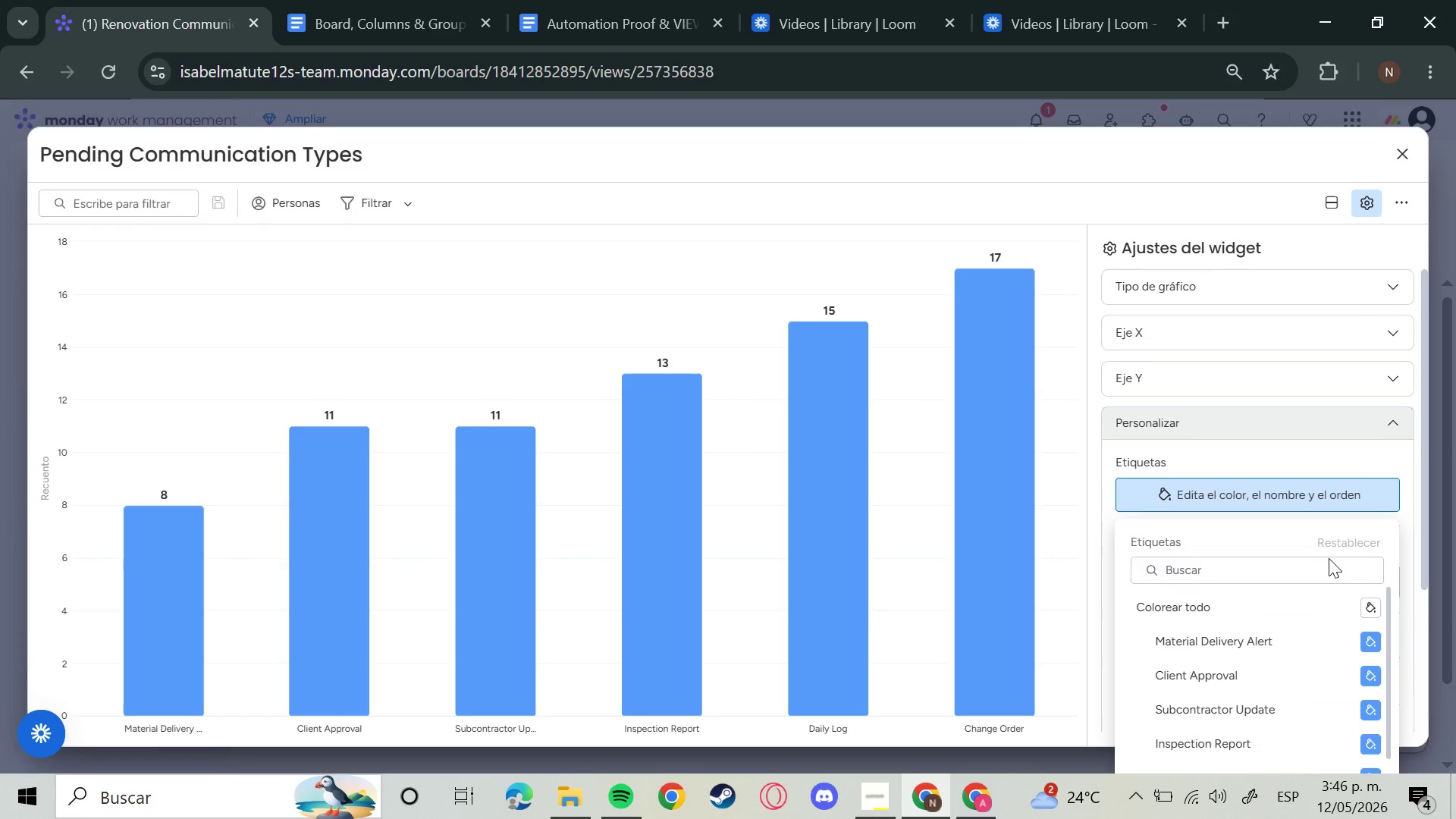 
scroll: coordinate [1399, 686], scroll_direction: down, amount: 1.0
 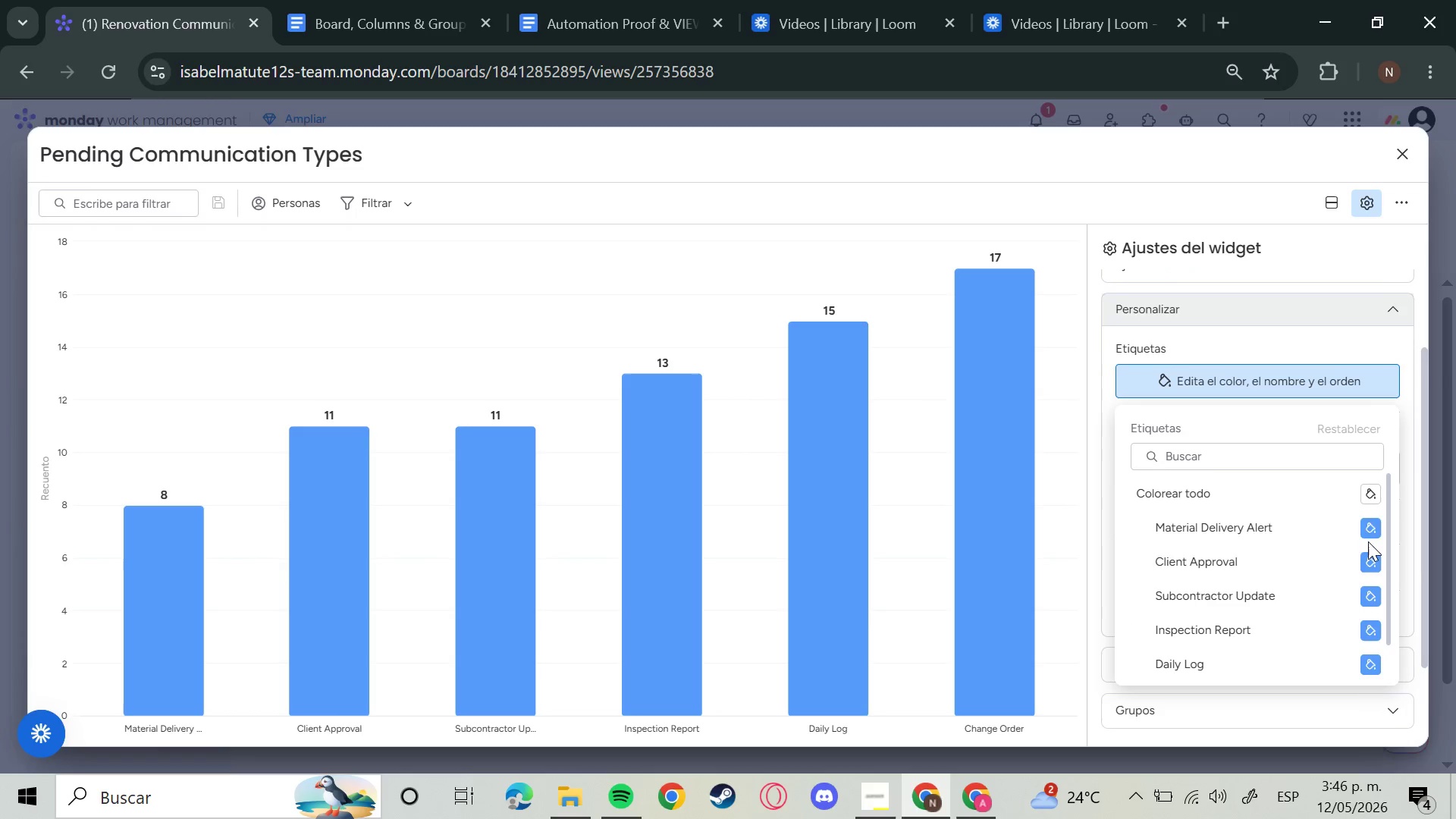 
left_click([1364, 531])
 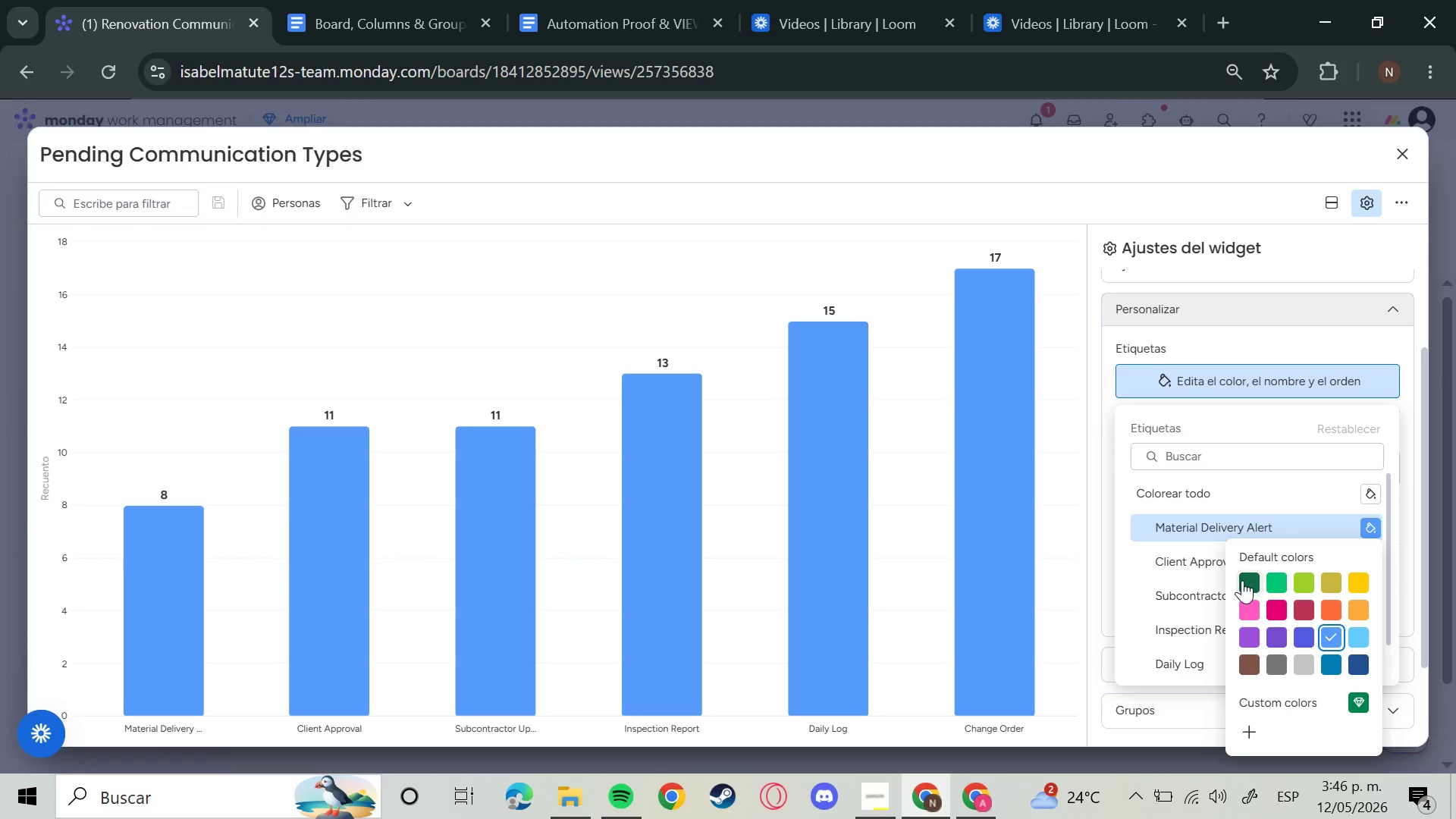 
left_click([1248, 582])
 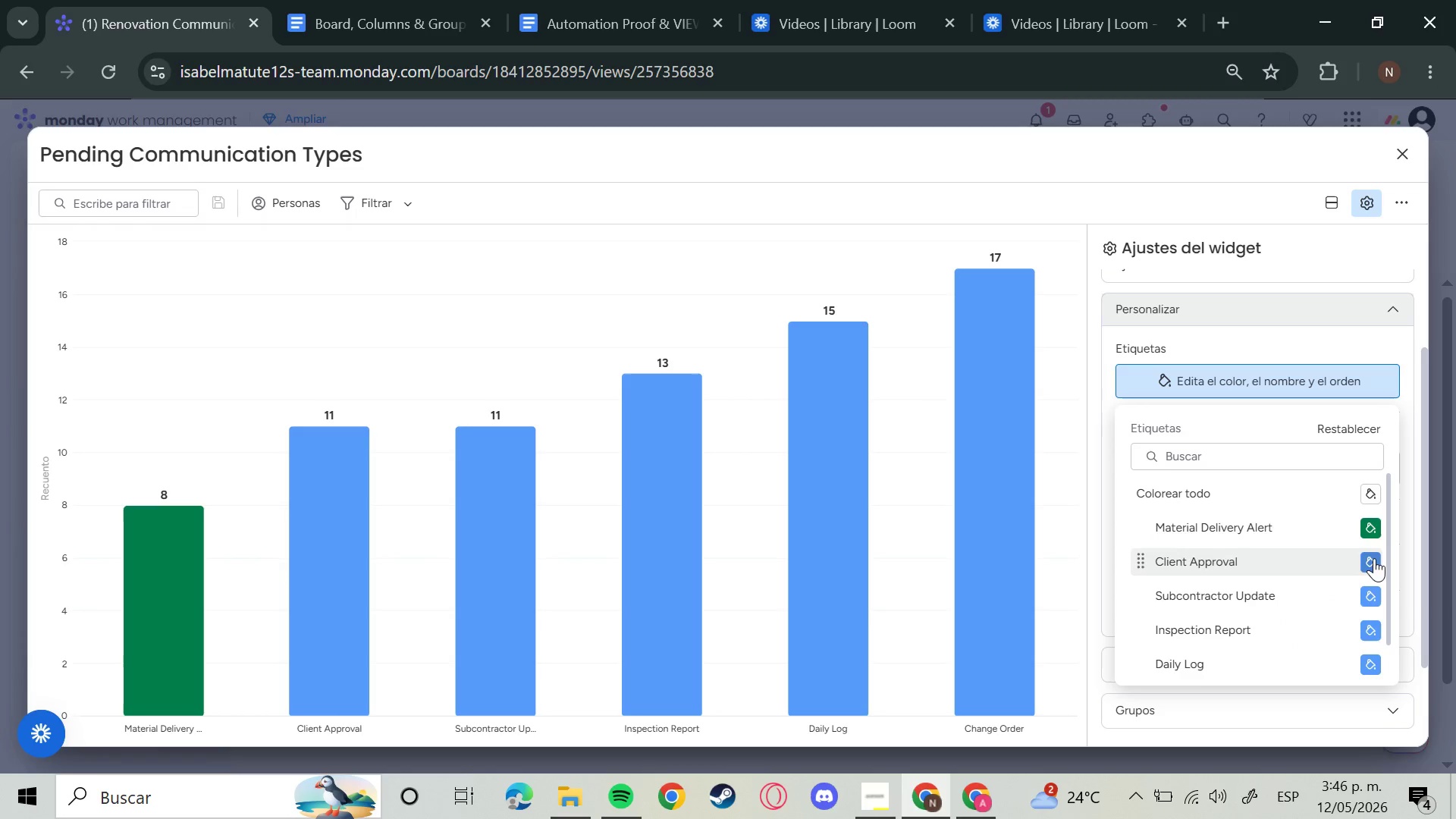 
left_click([1363, 556])
 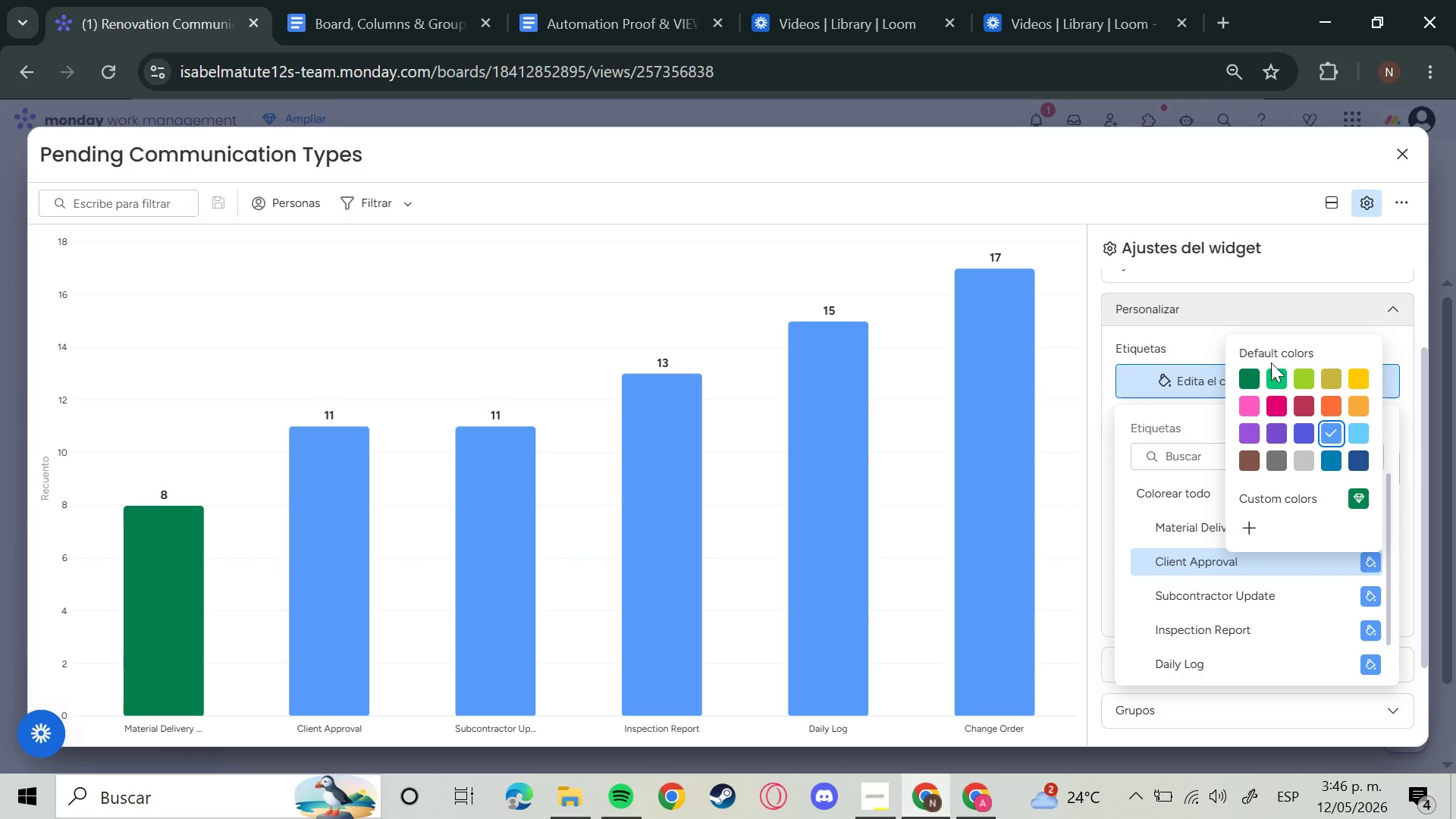 
double_click([1269, 373])
 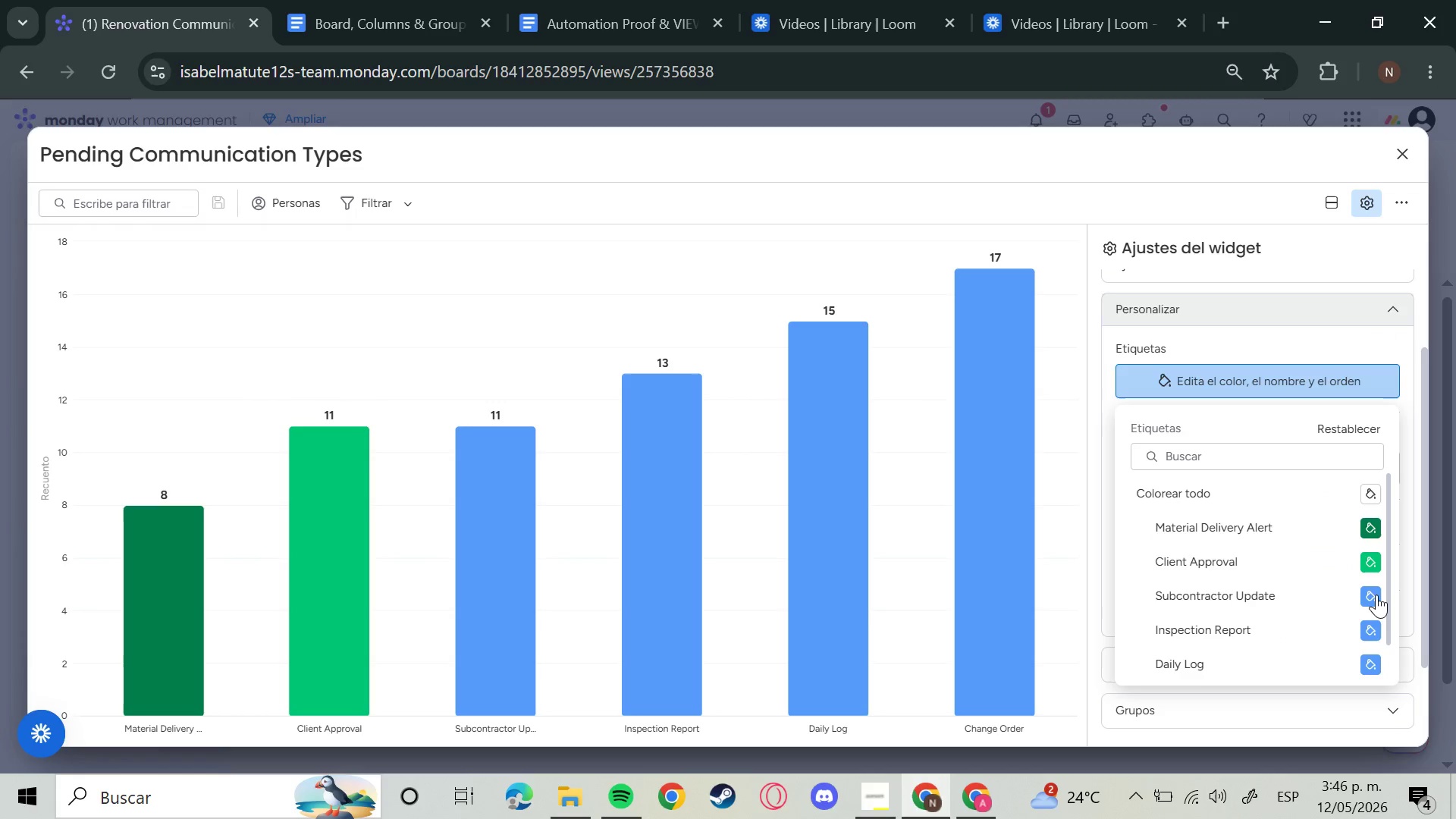 
left_click([1373, 597])
 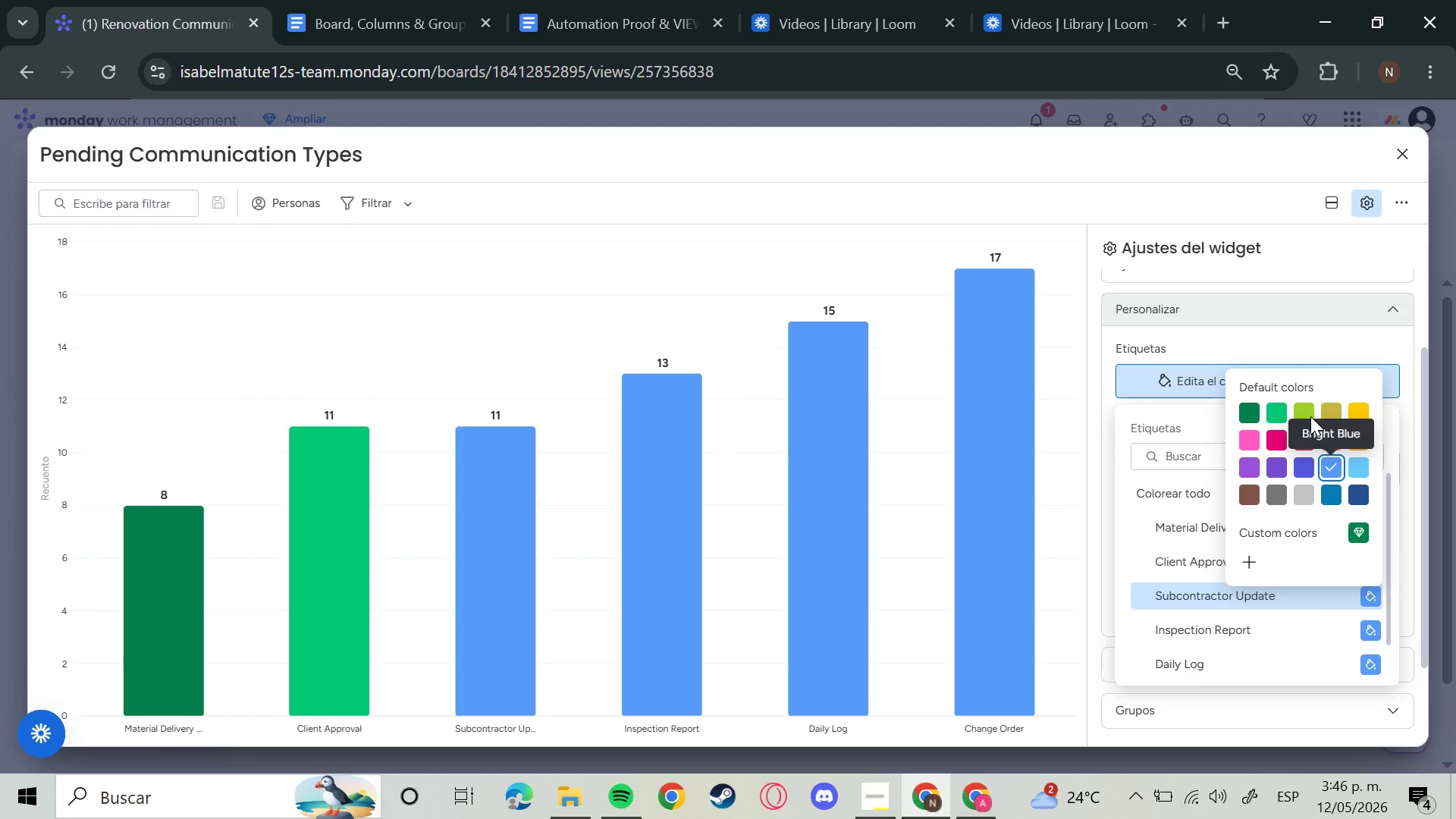 
left_click([1305, 409])
 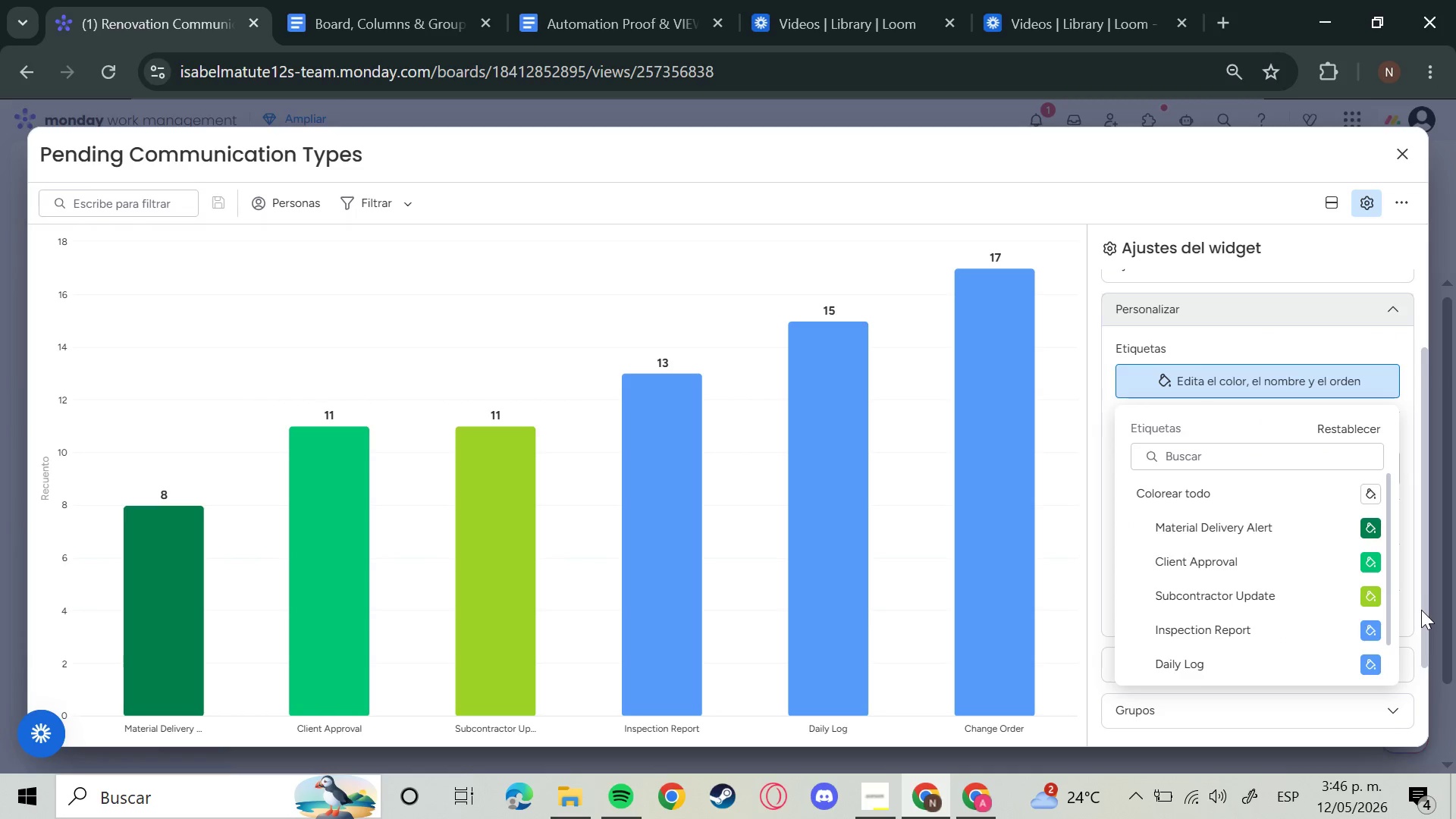 
left_click([1370, 623])
 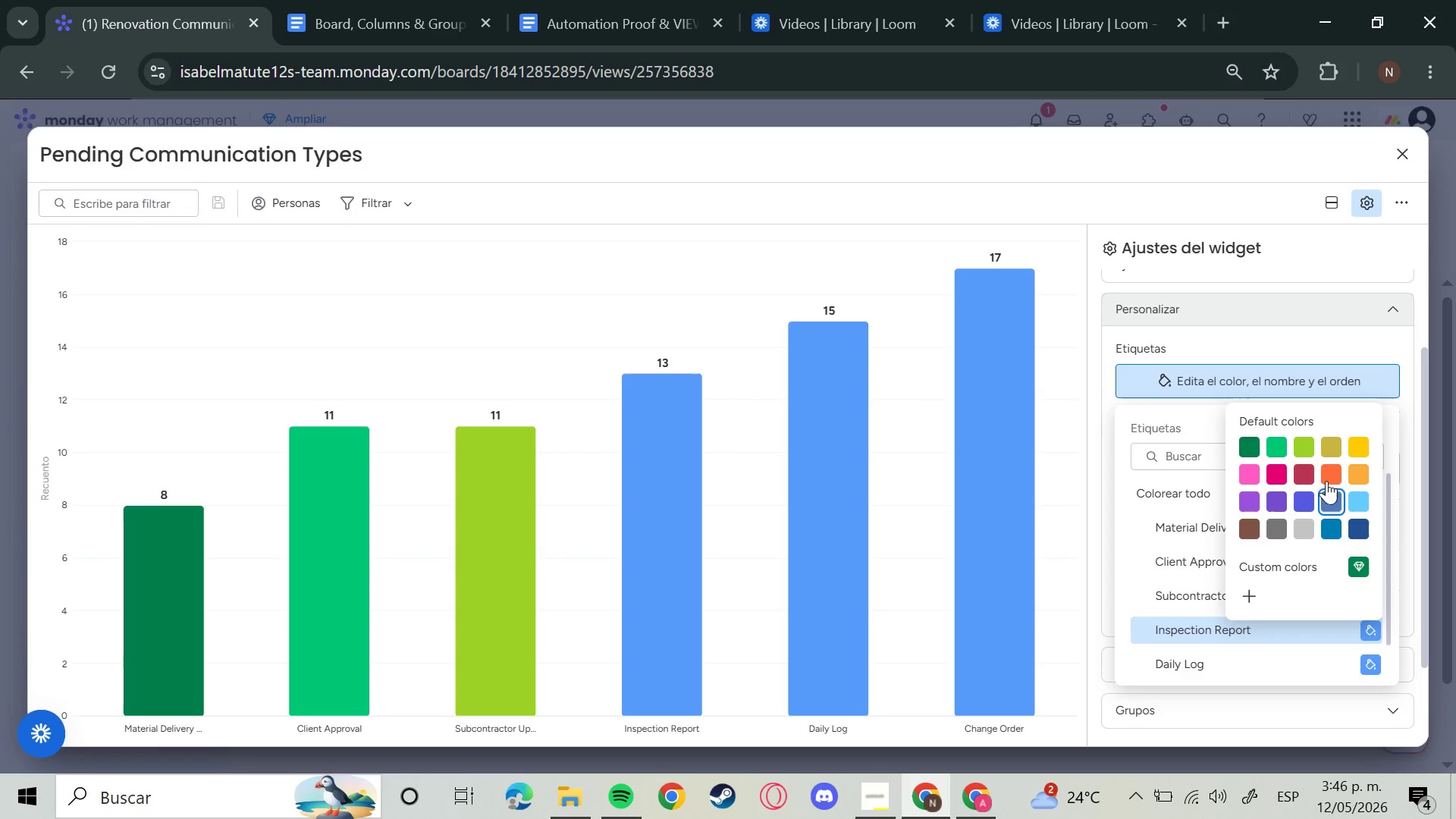 
left_click([1335, 448])
 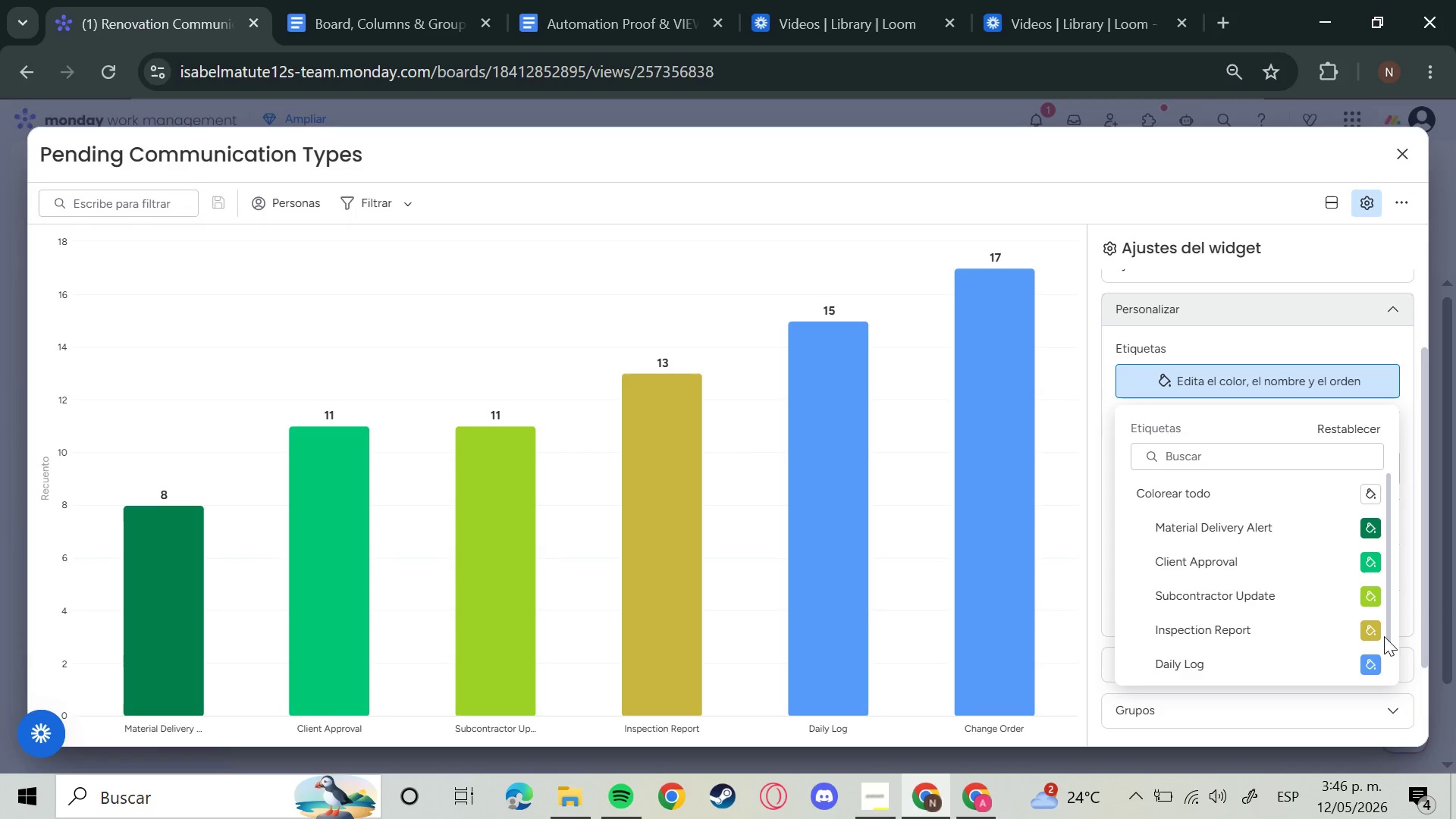 
left_click([1370, 668])
 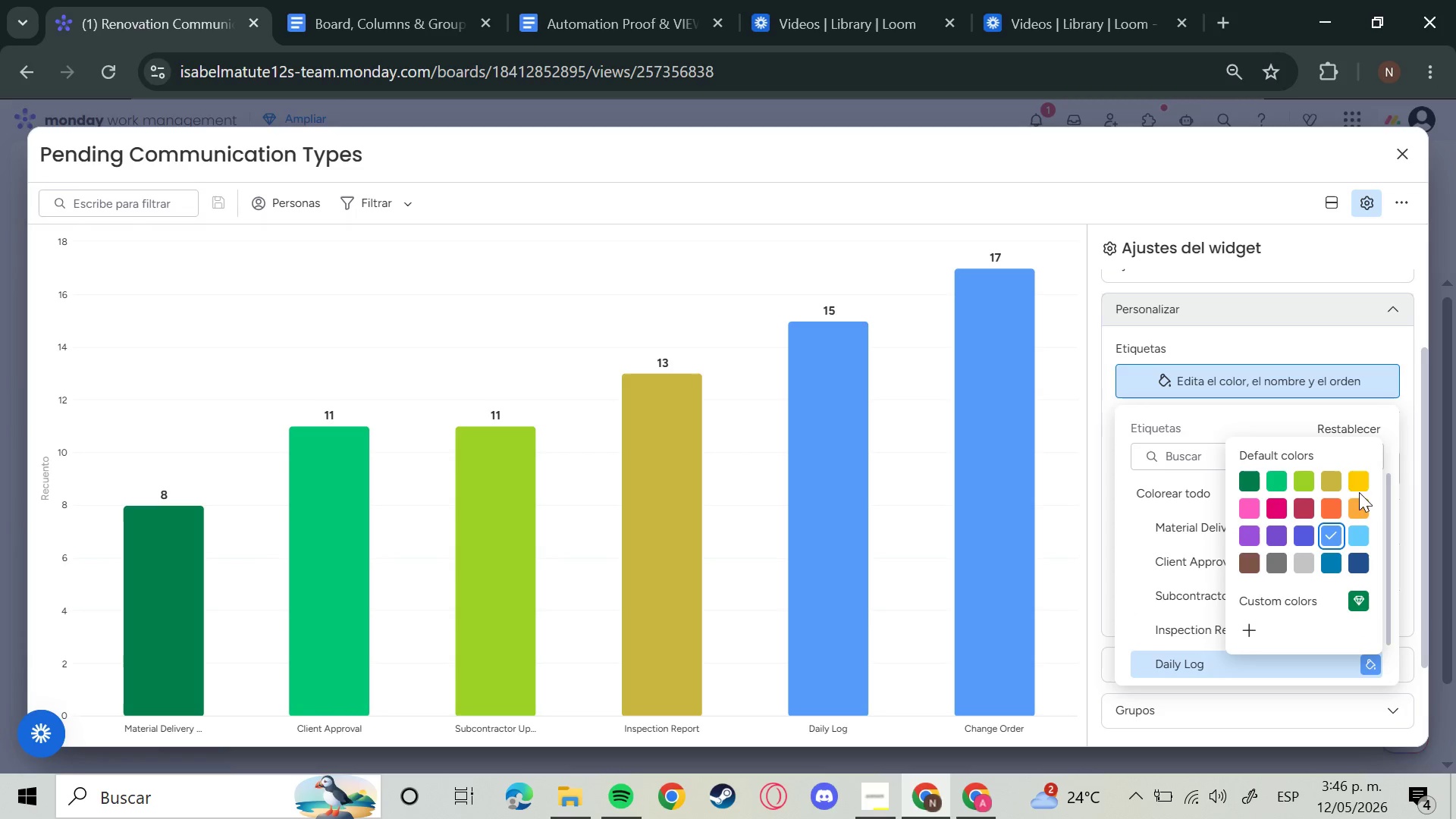 
left_click([1352, 478])
 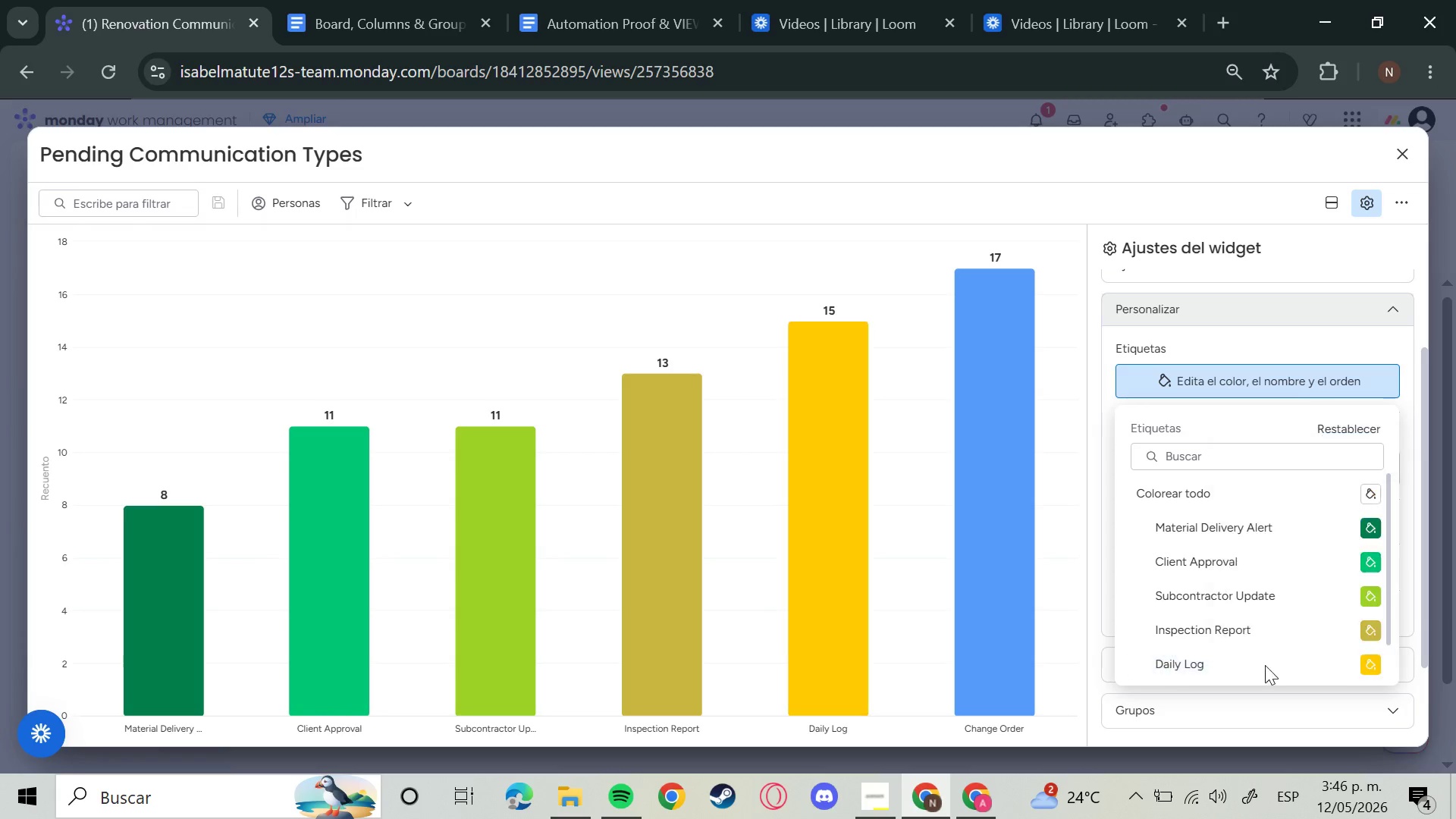 
scroll: coordinate [1288, 645], scroll_direction: down, amount: 2.0
 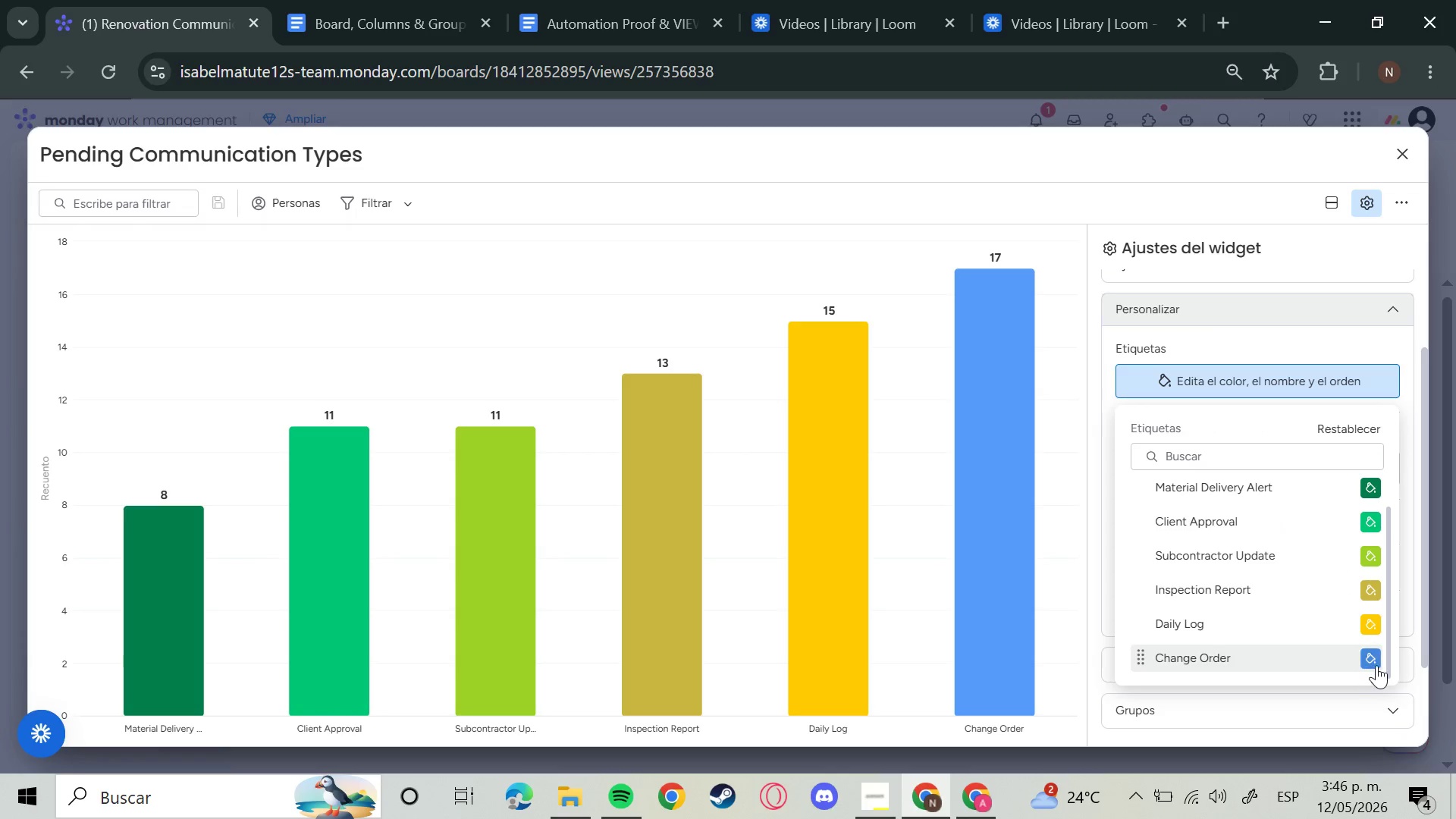 
left_click([1379, 664])
 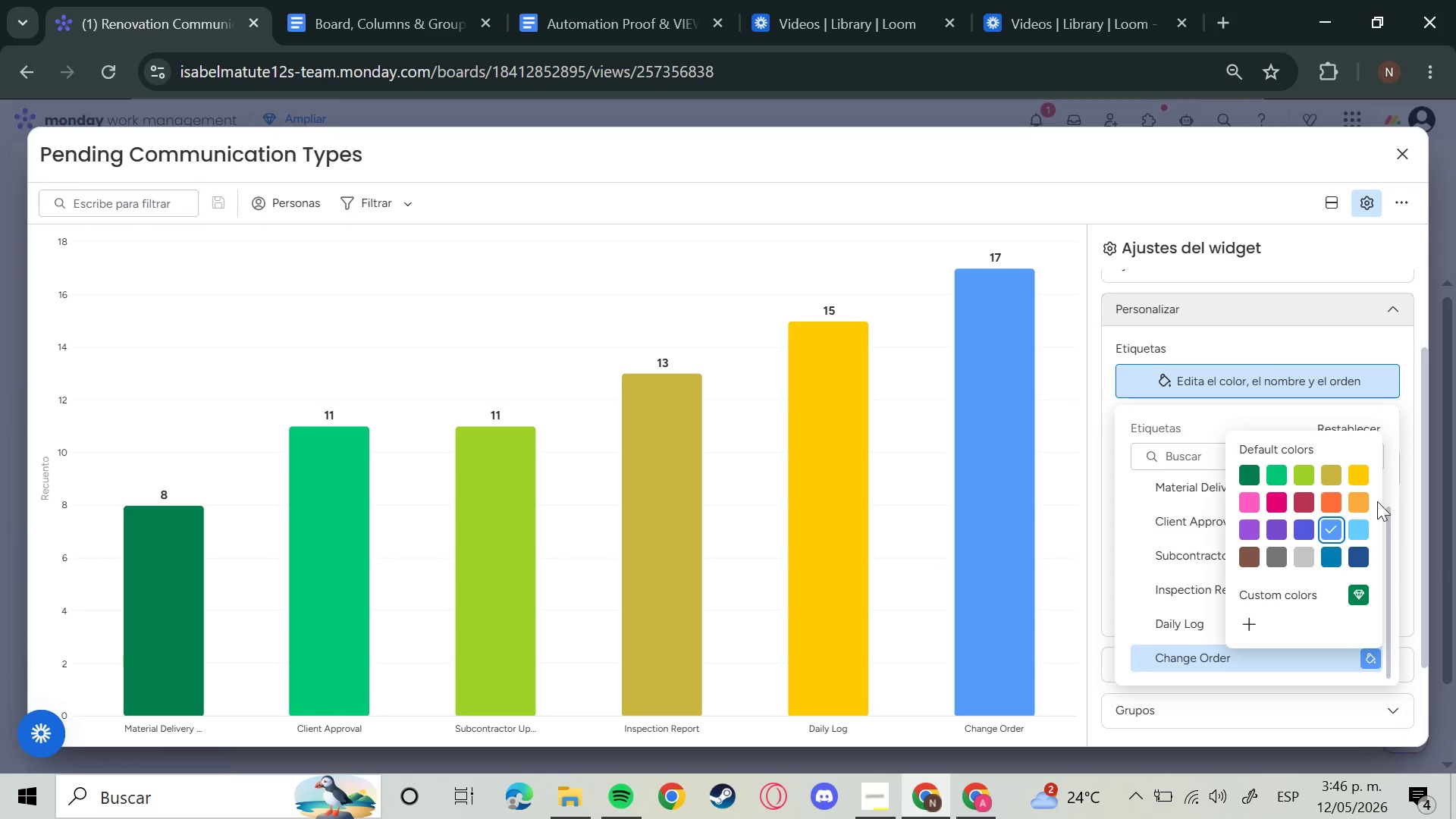 
left_click([1356, 497])
 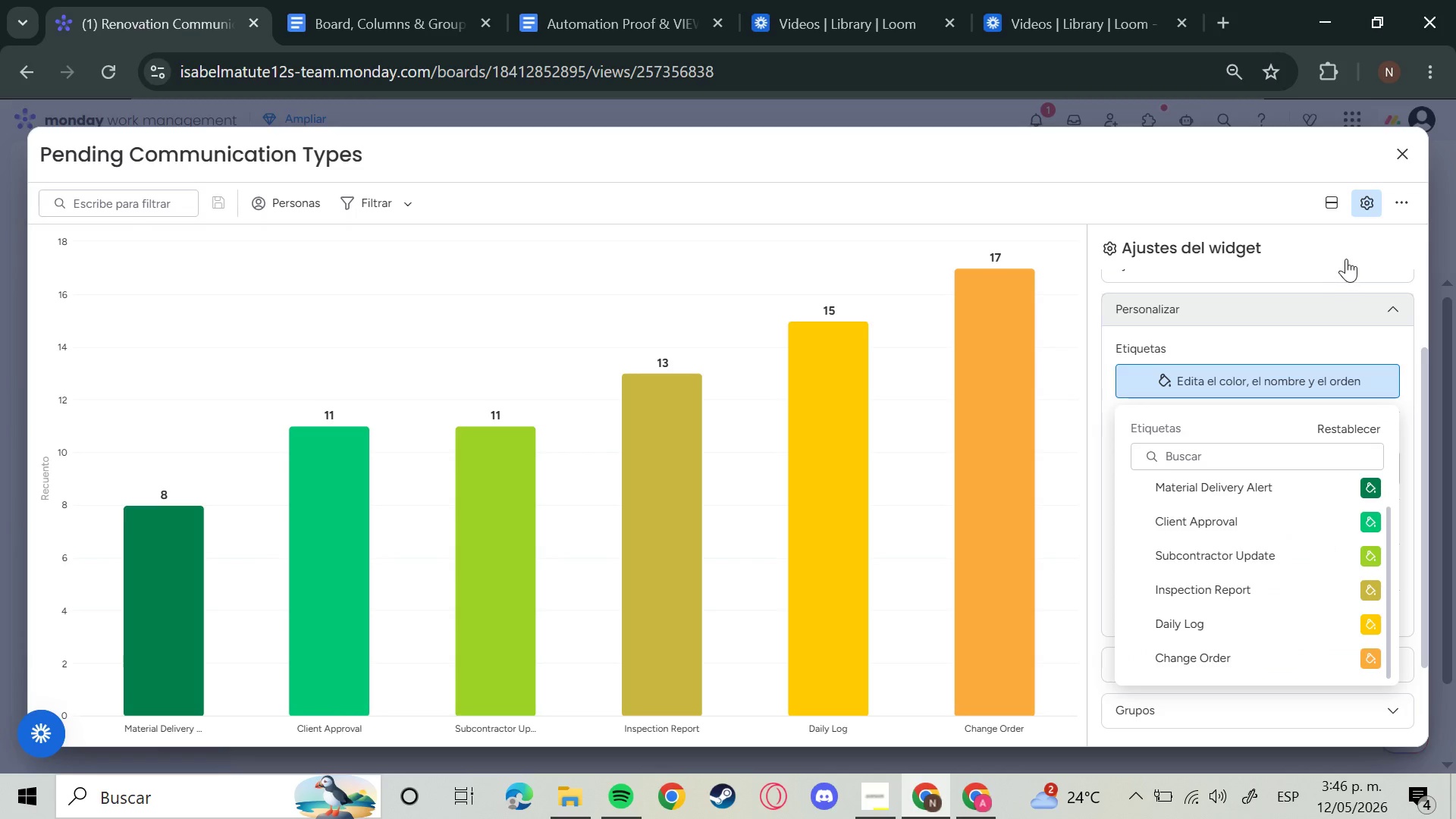 
mouse_move([1410, 164])
 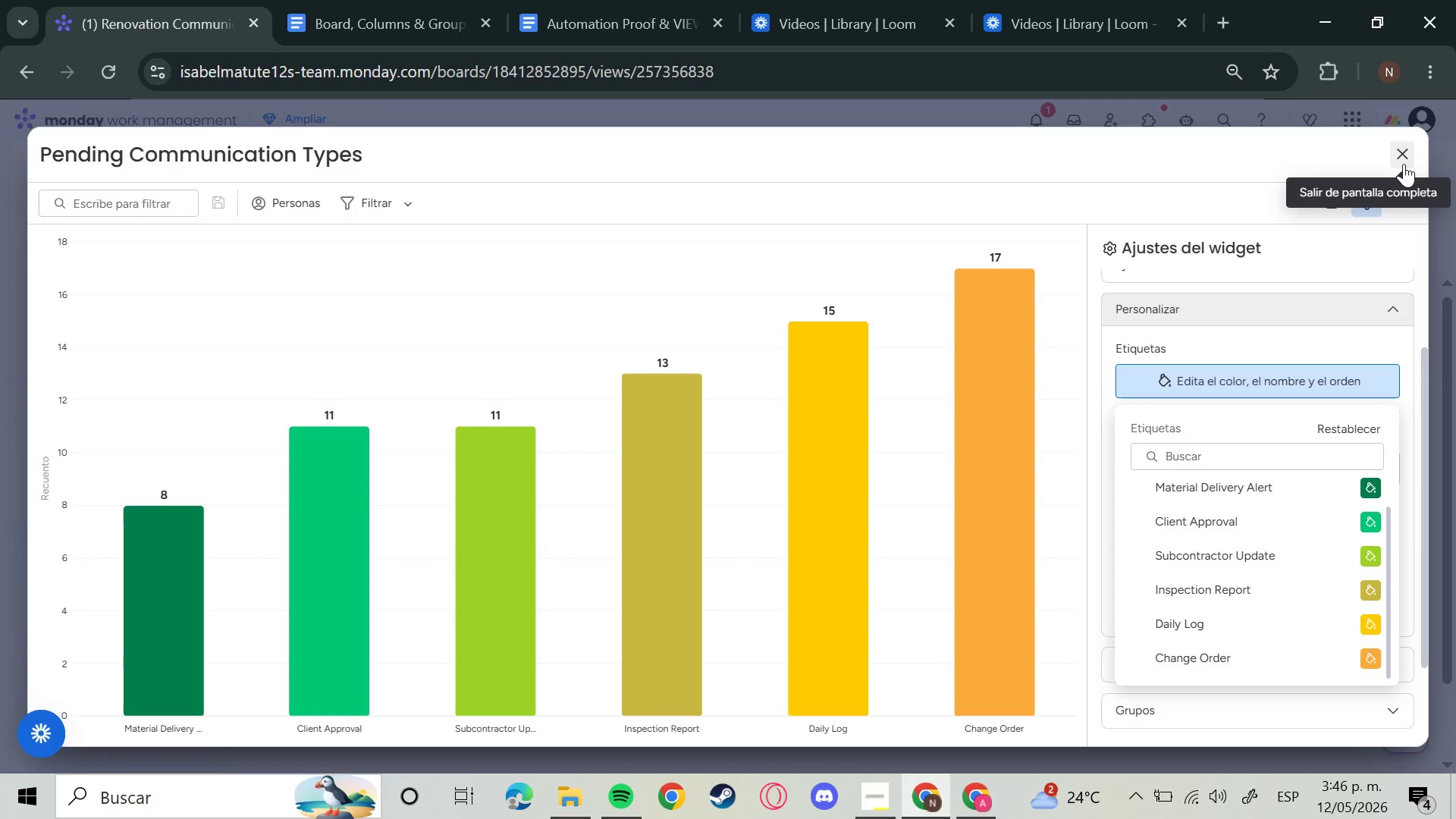 
left_click([1403, 166])
 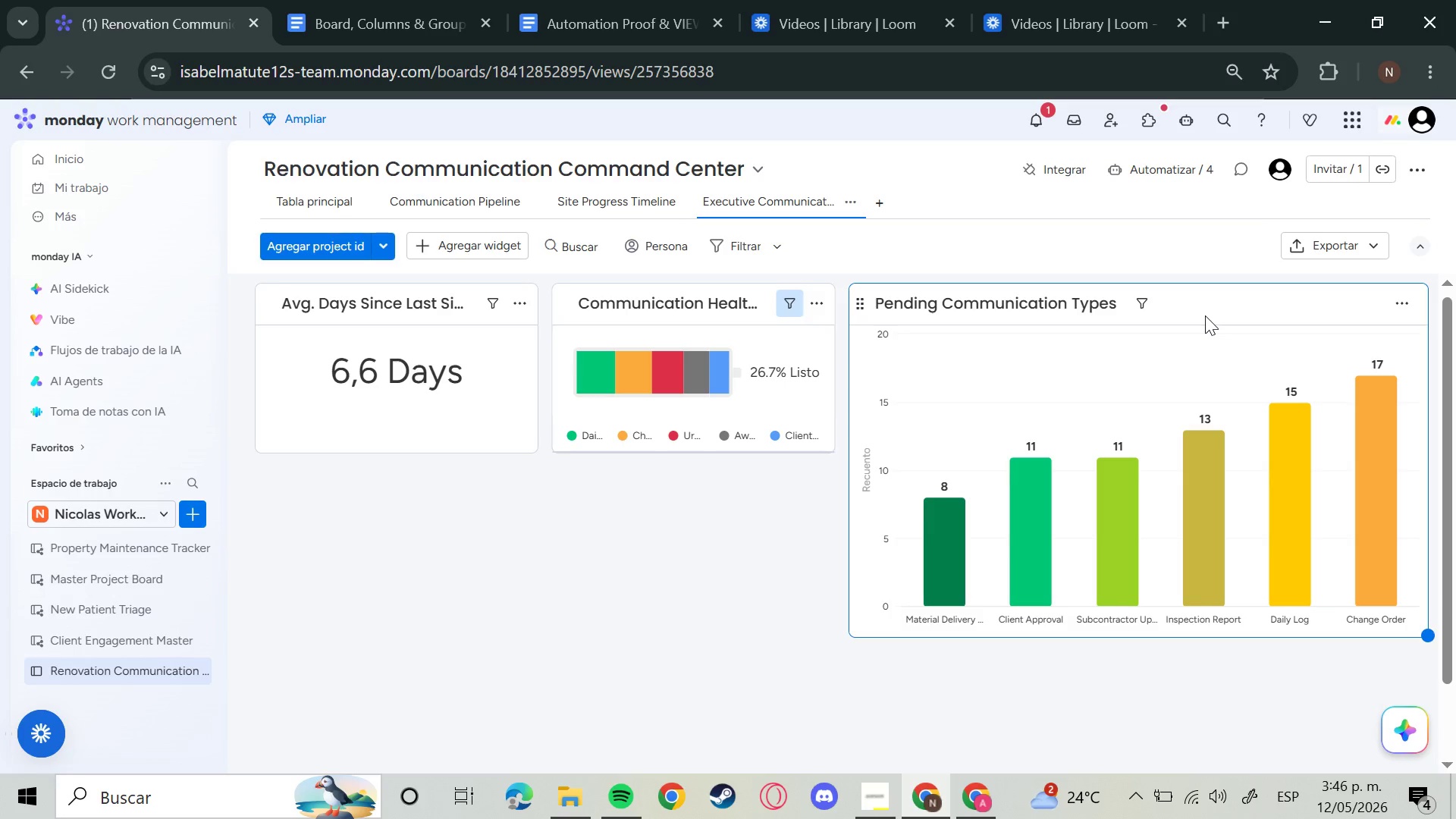 
wait(20.05)
 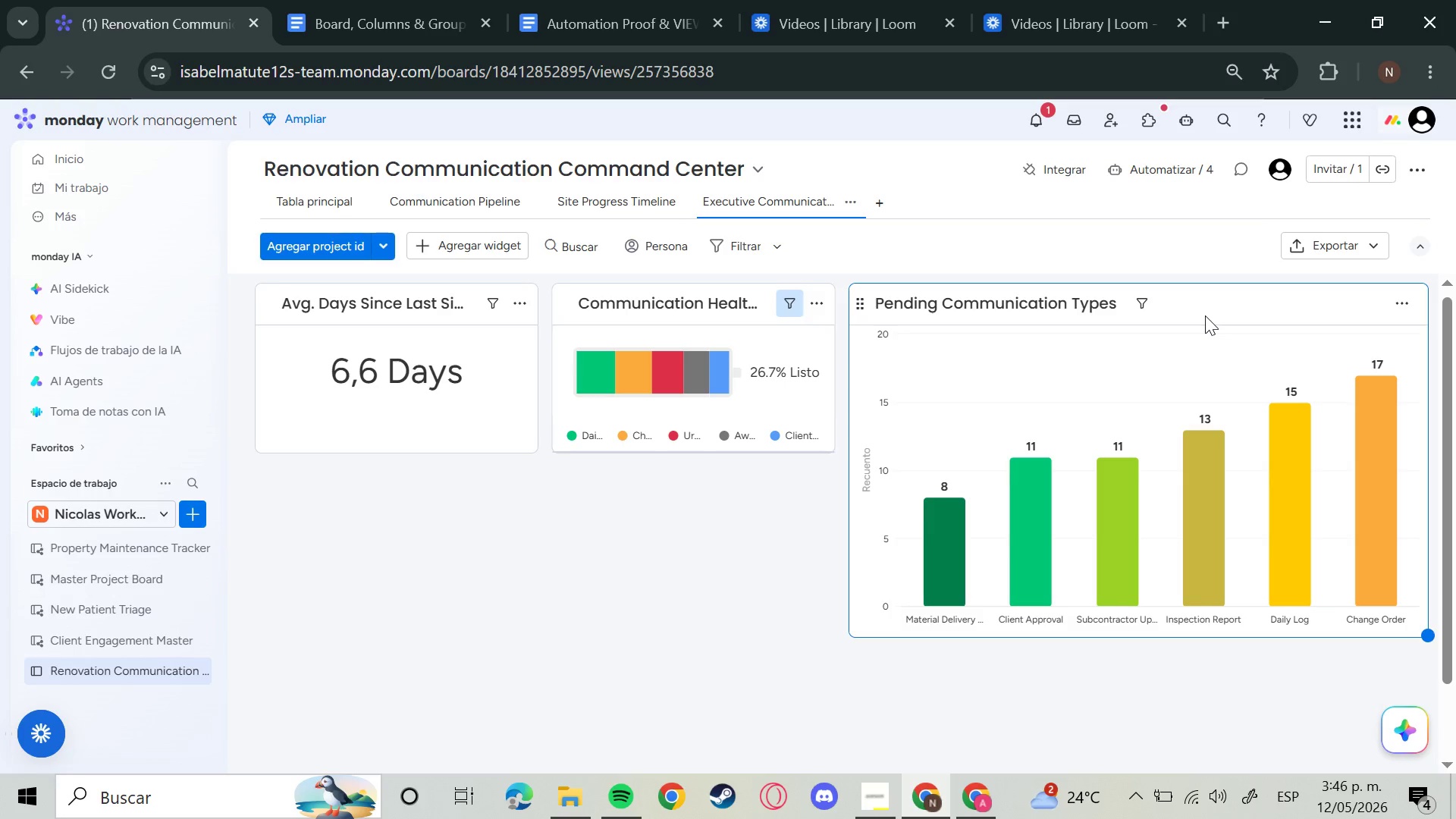 
left_click([451, 256])
 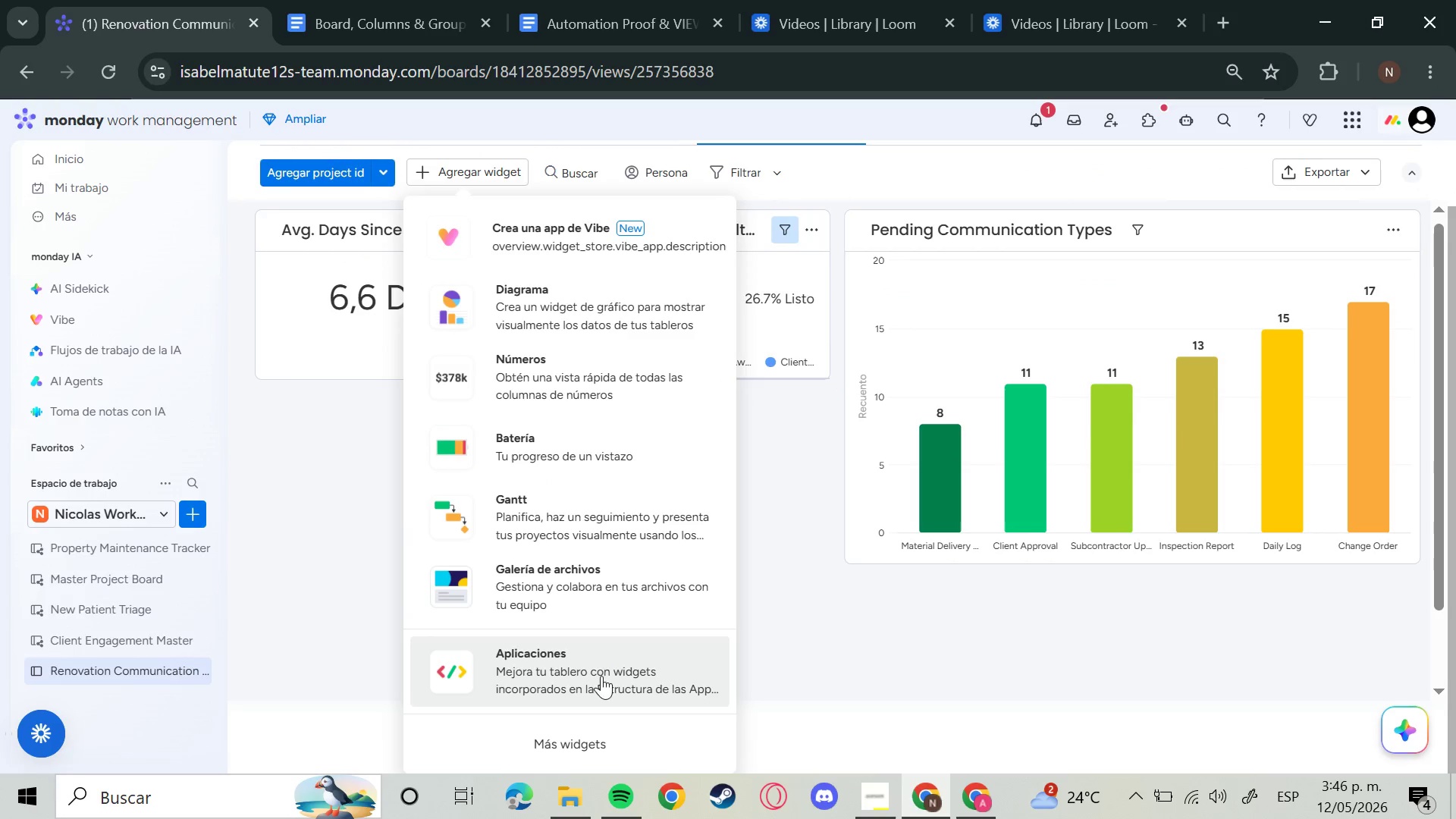 
left_click([575, 752])
 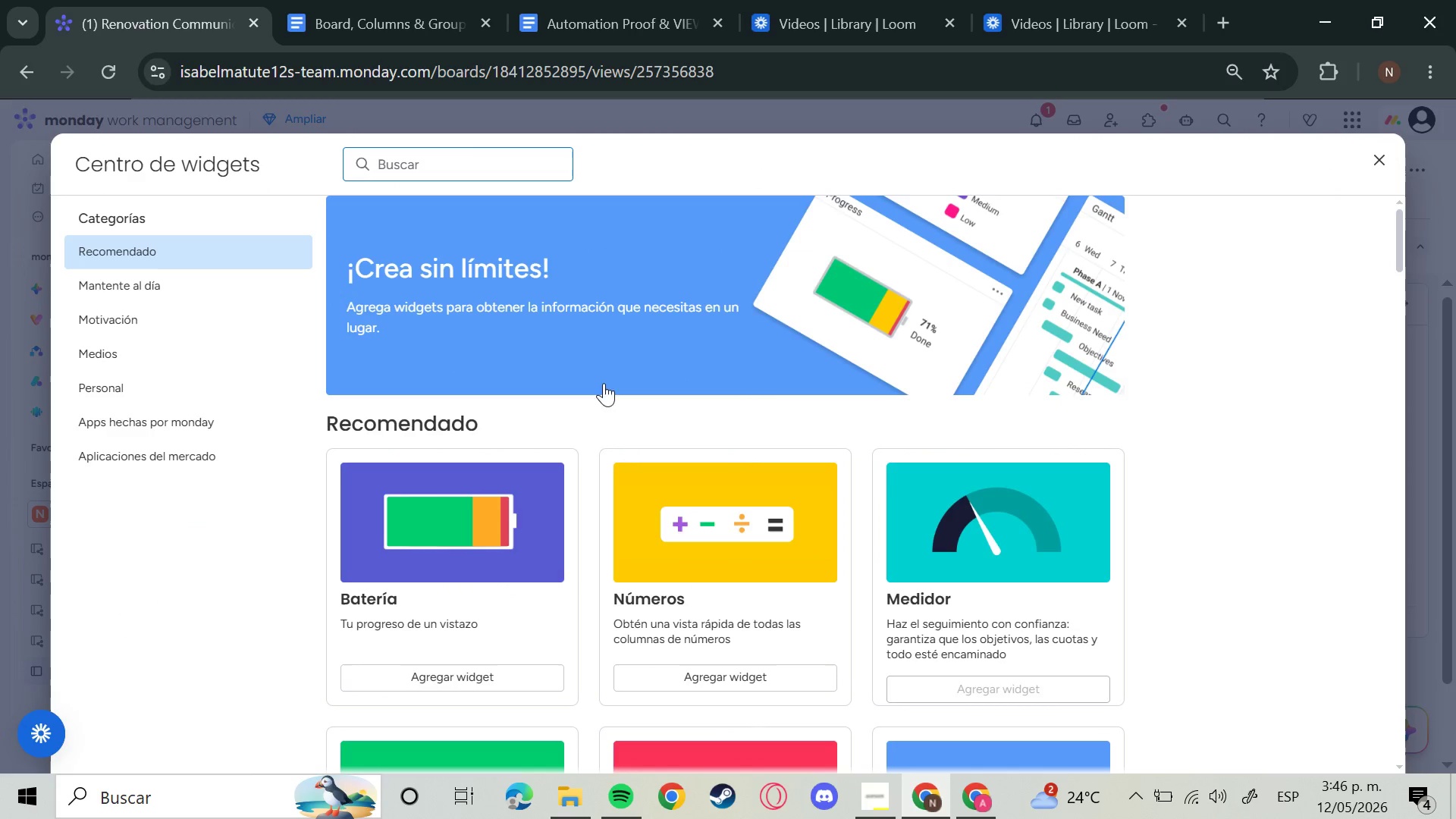 
left_click([408, 167])
 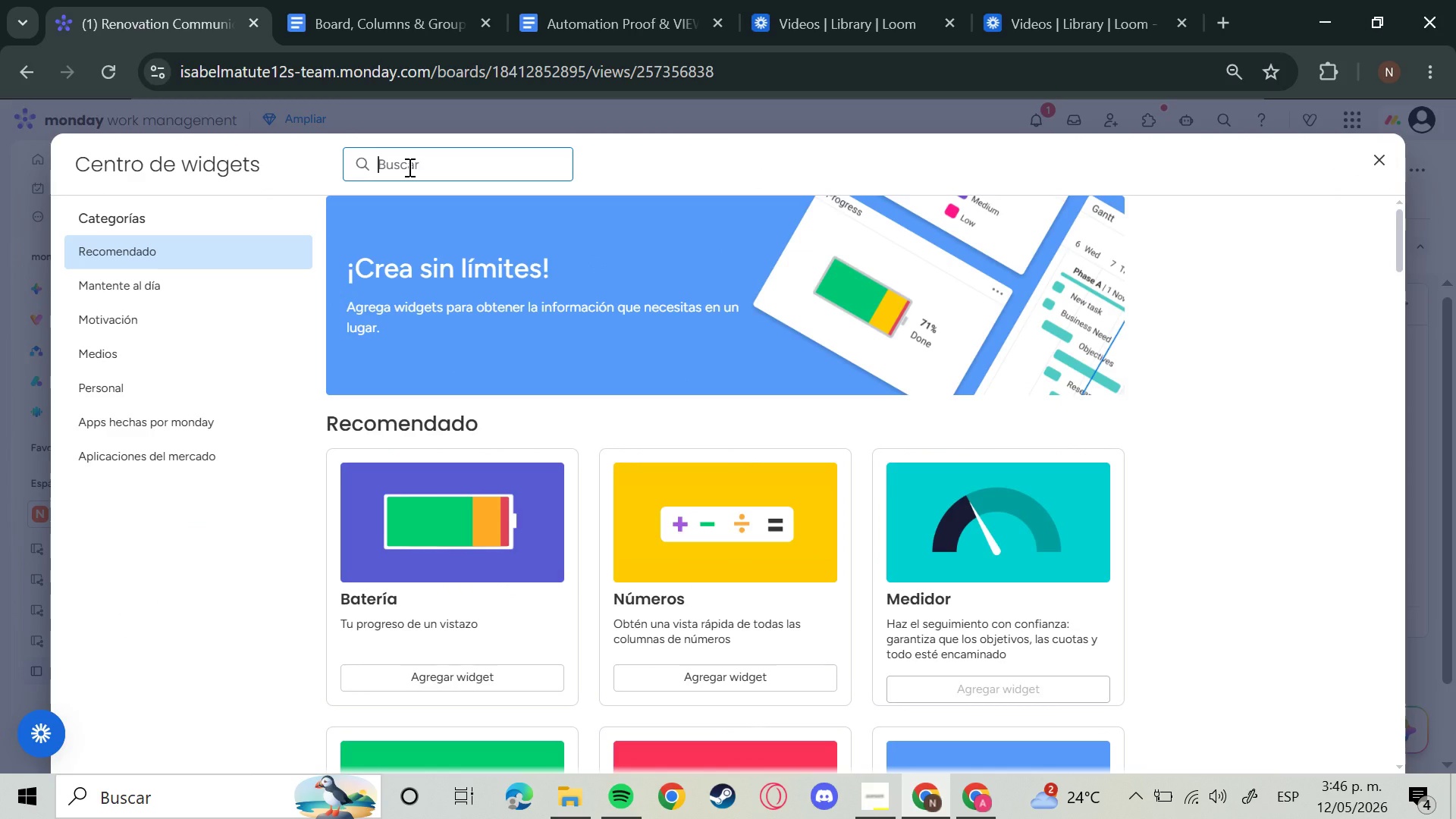 
type(table)
 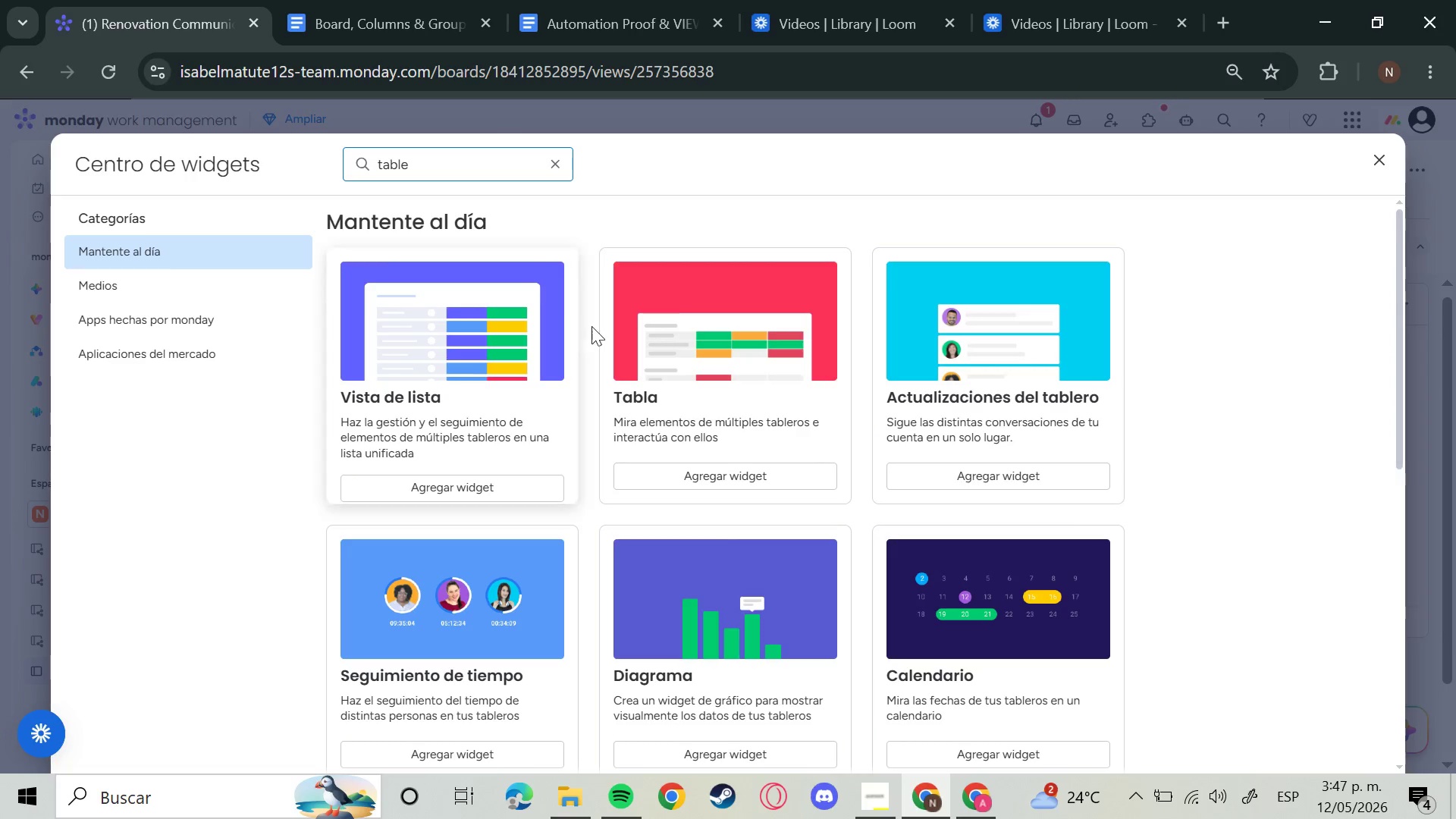 
left_click([715, 491])
 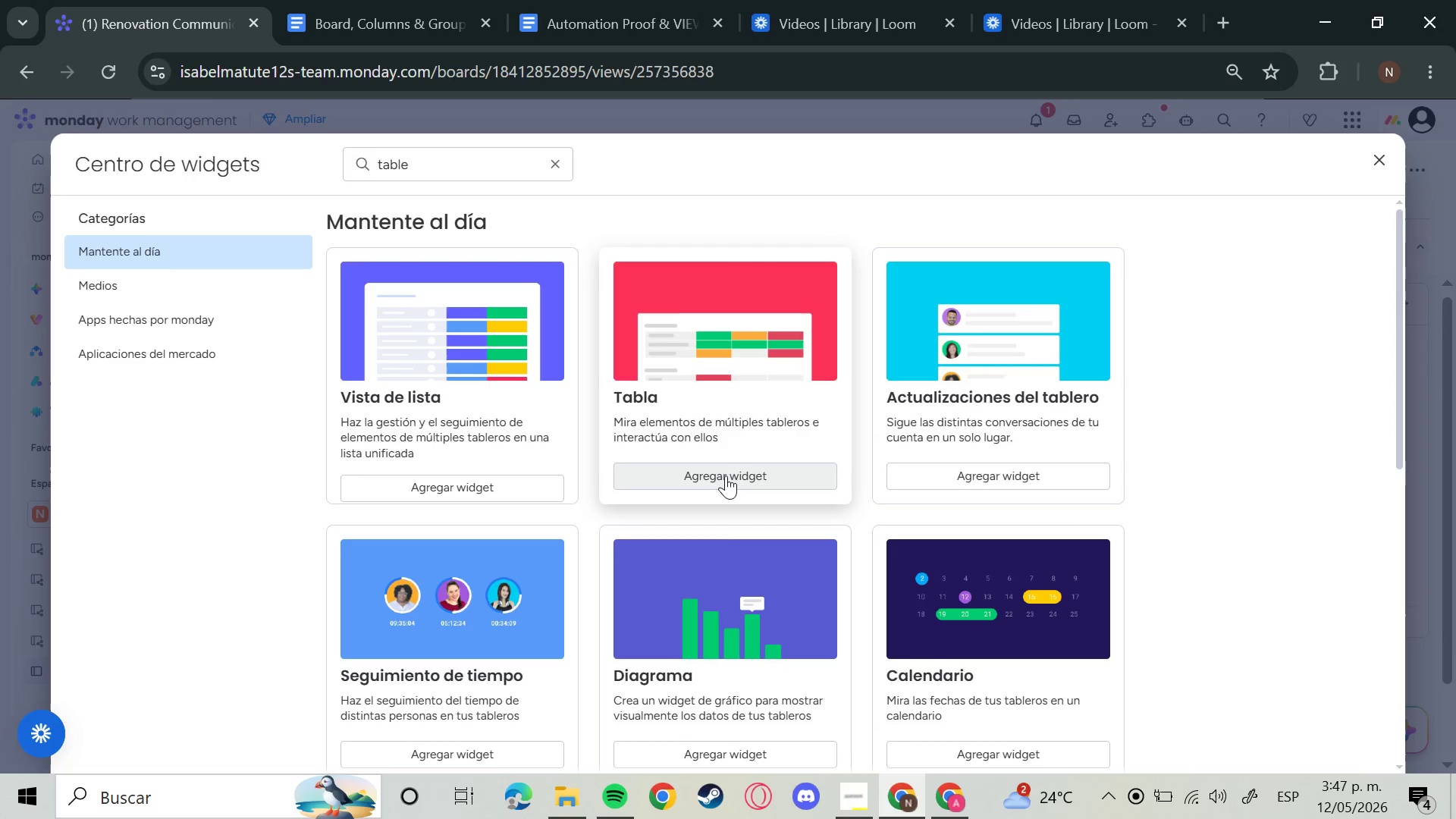 
left_click([726, 475])
 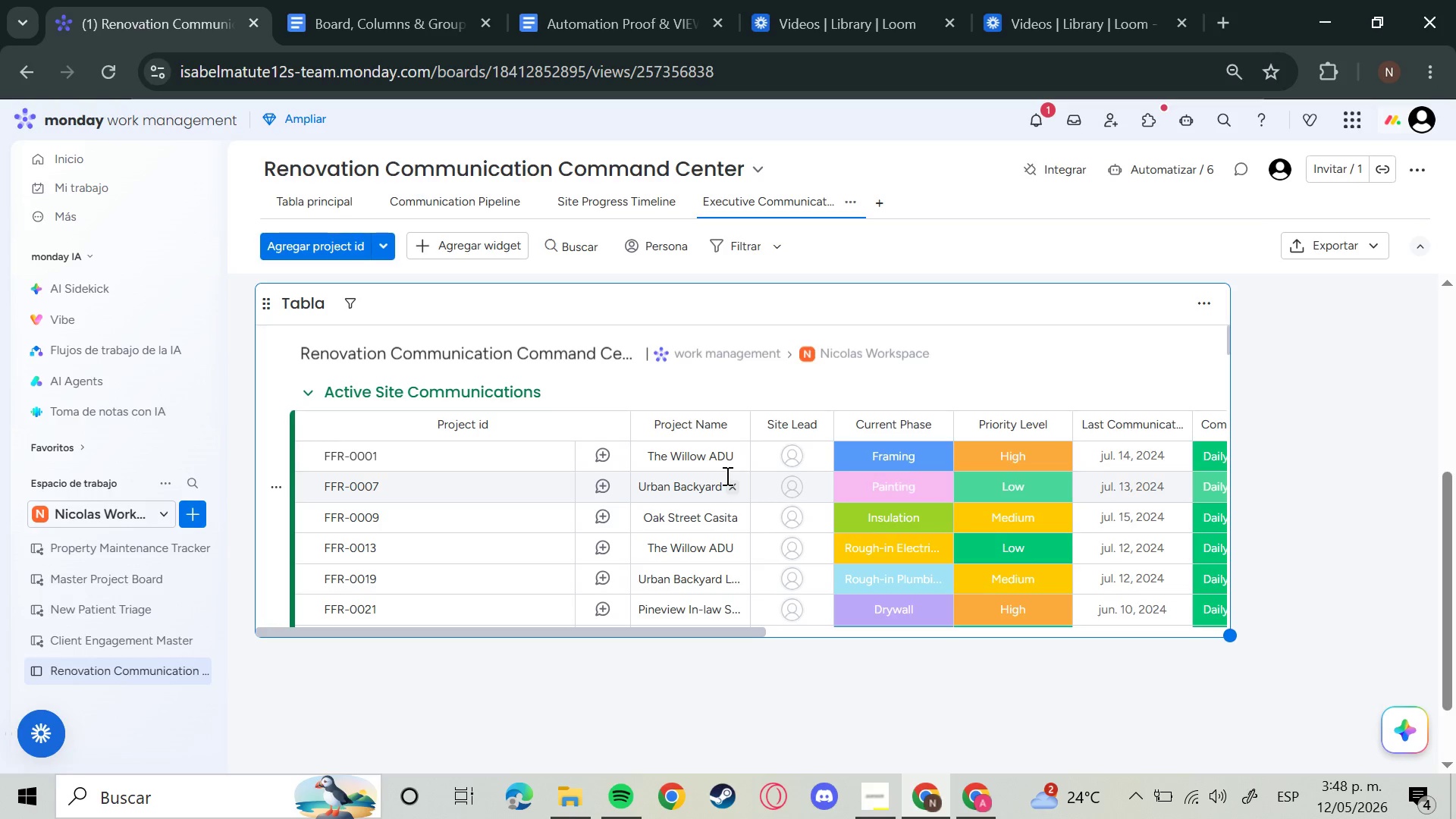 
wait(61.7)
 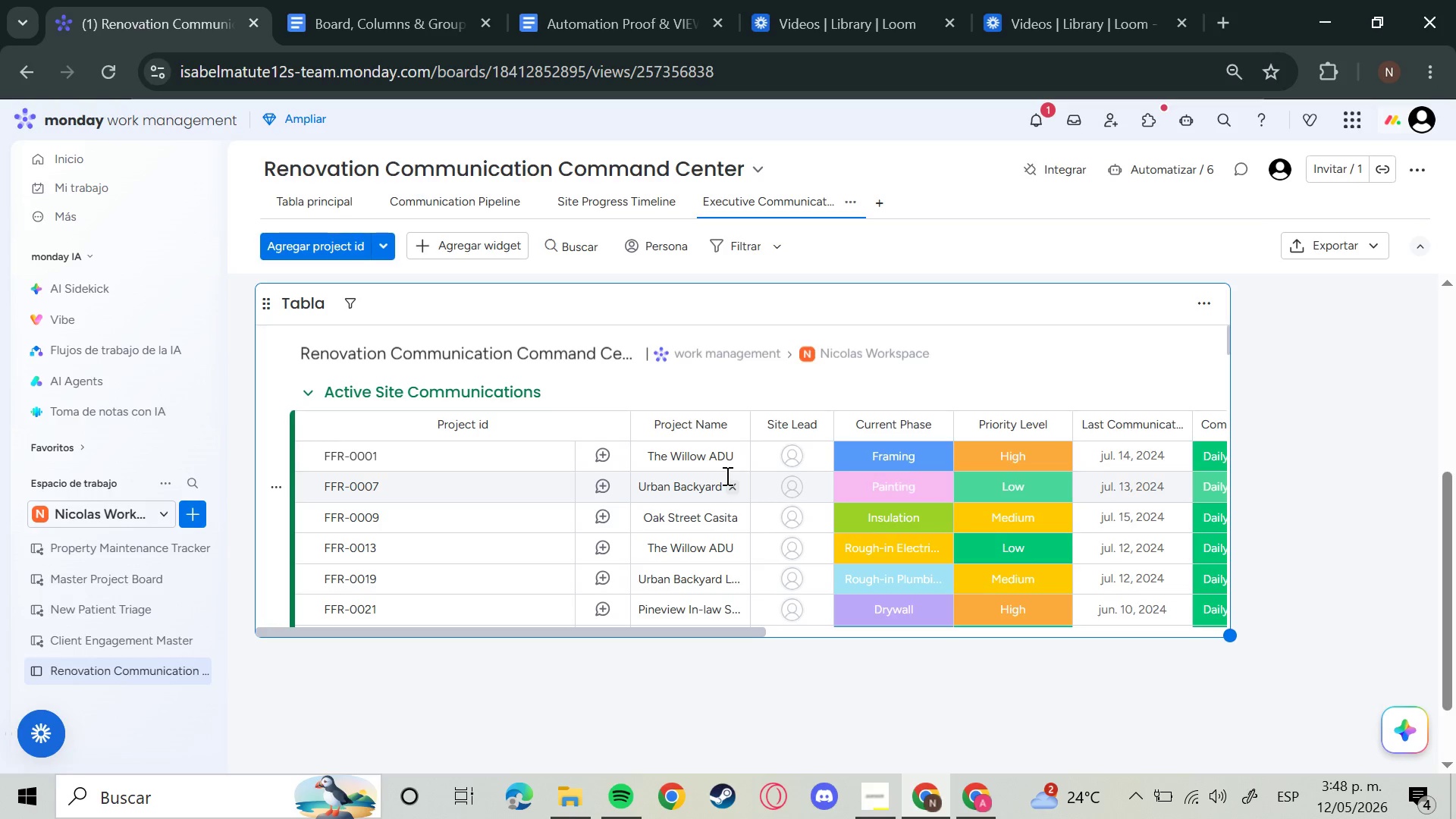 
left_click([1200, 305])
 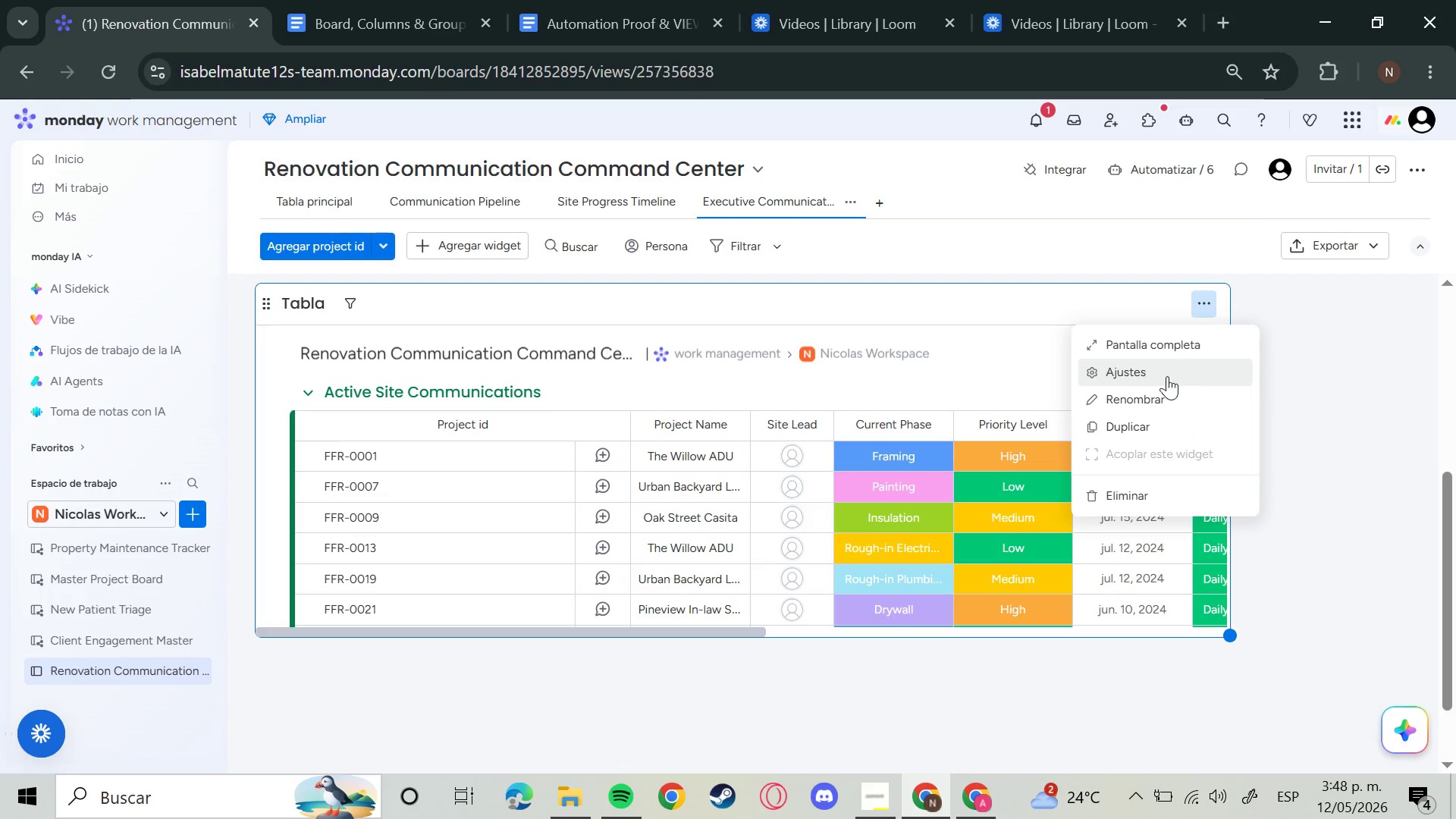 
left_click([1158, 372])
 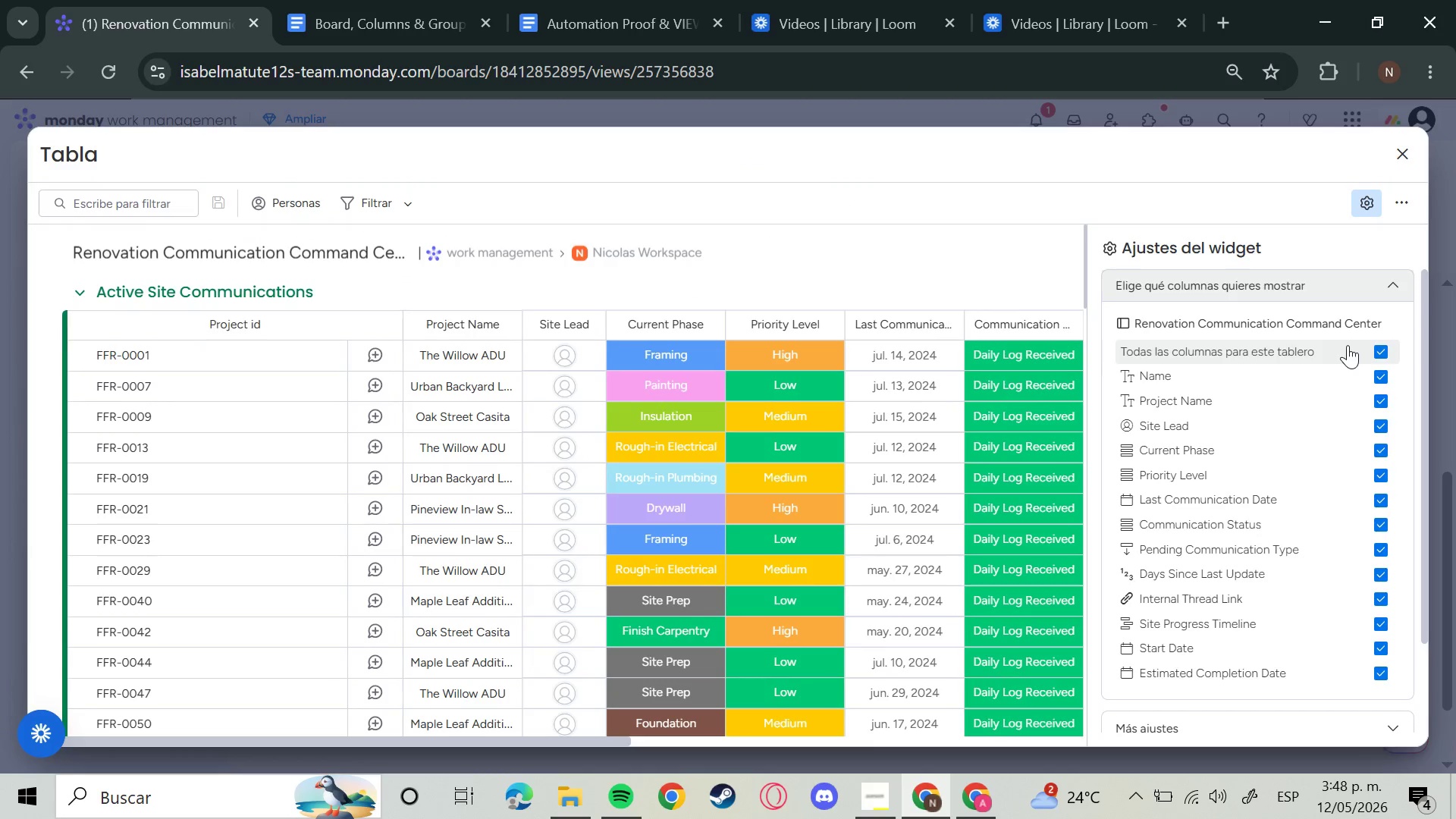 
wait(12.5)
 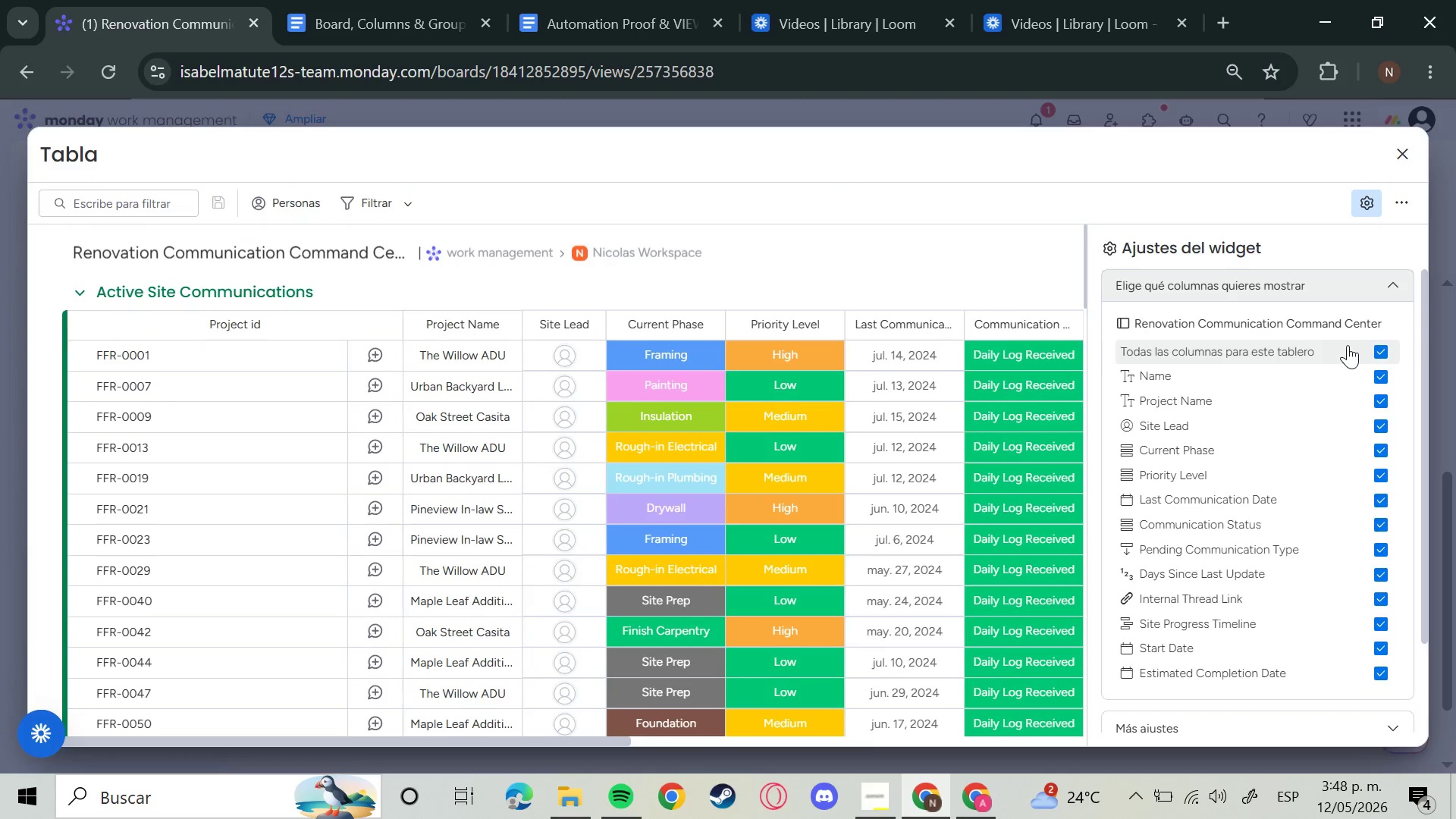 
left_click([381, 193])
 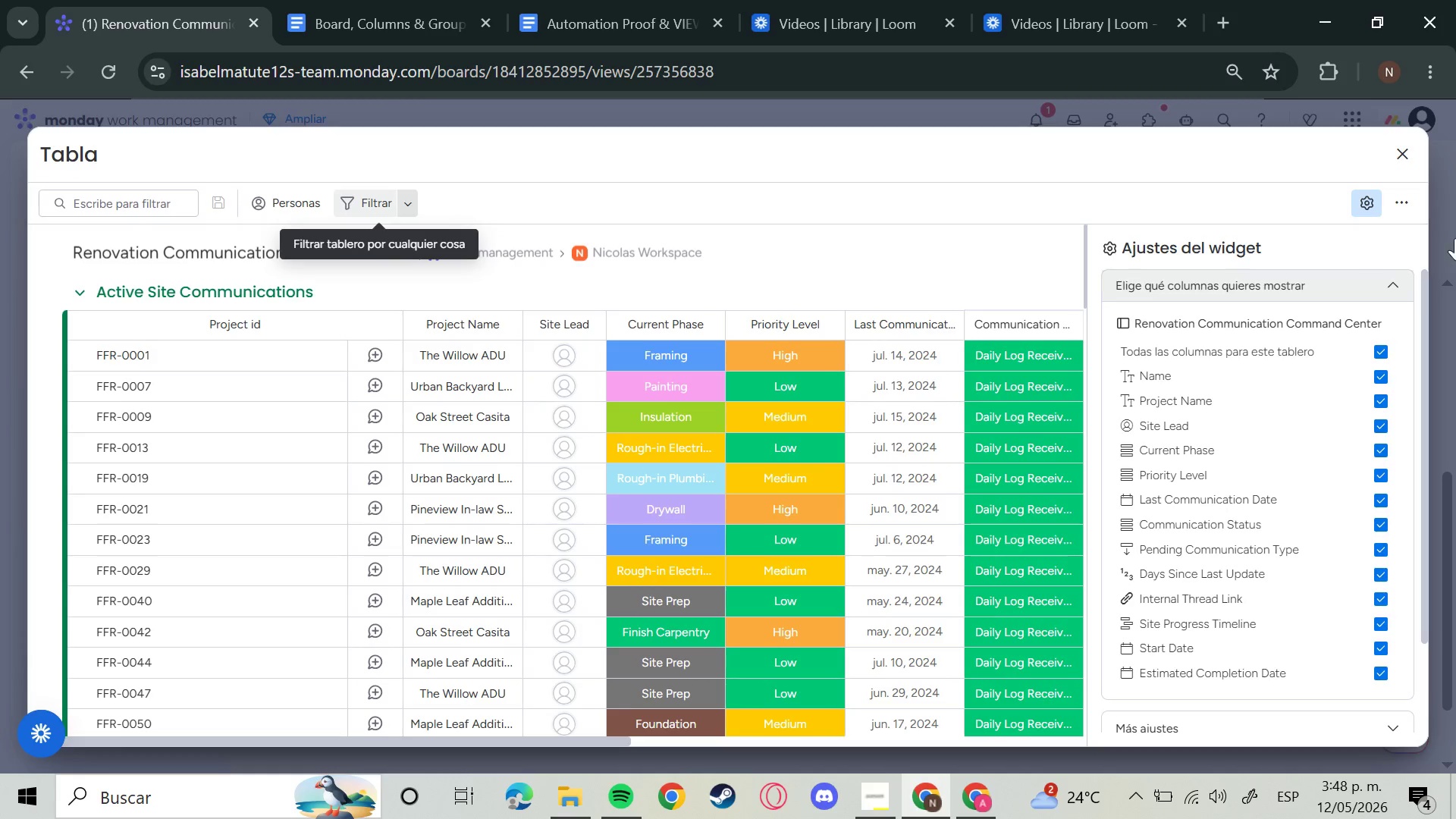 
scroll: coordinate [1348, 544], scroll_direction: down, amount: 5.0
 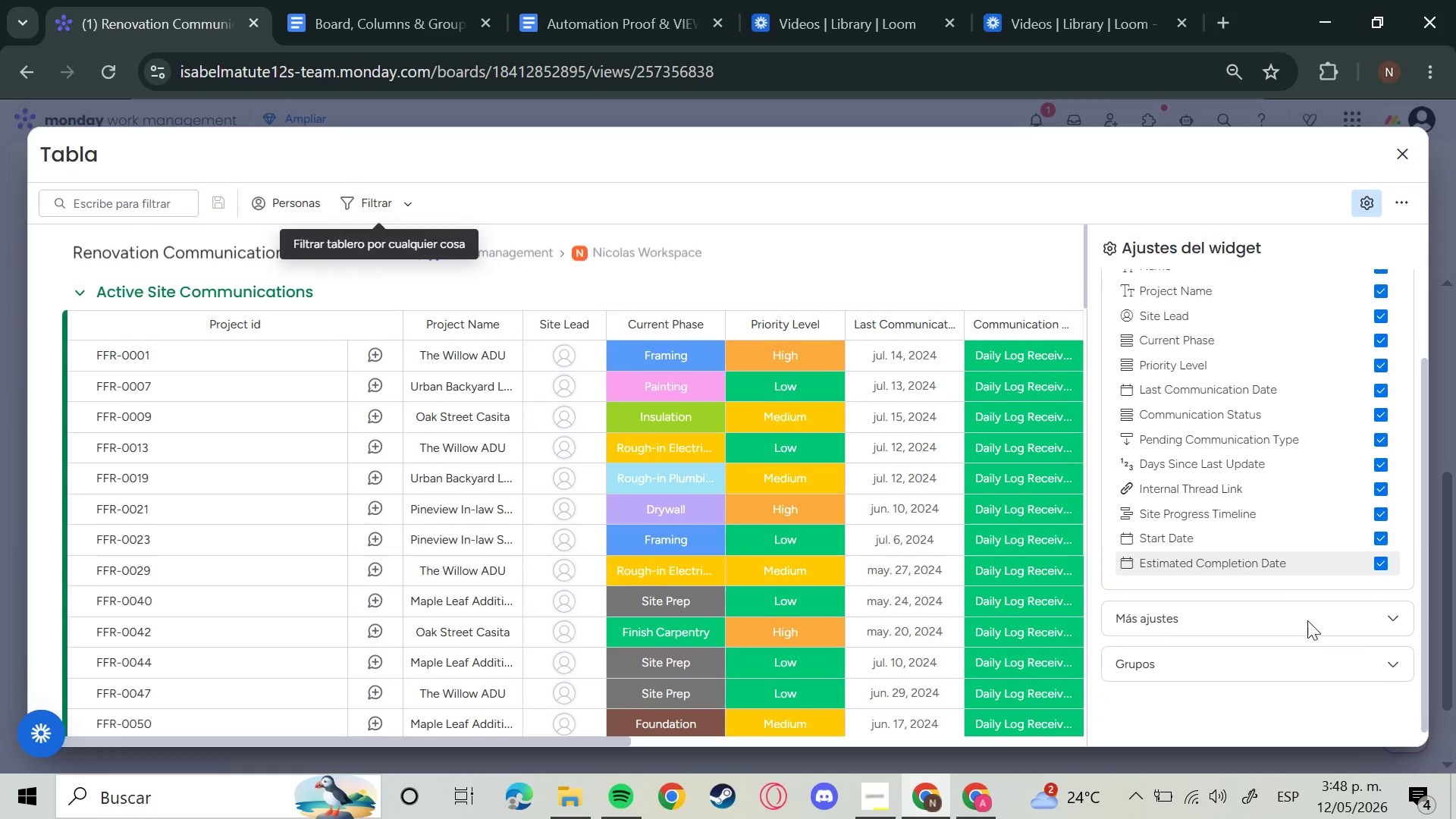 
left_click([1310, 615])
 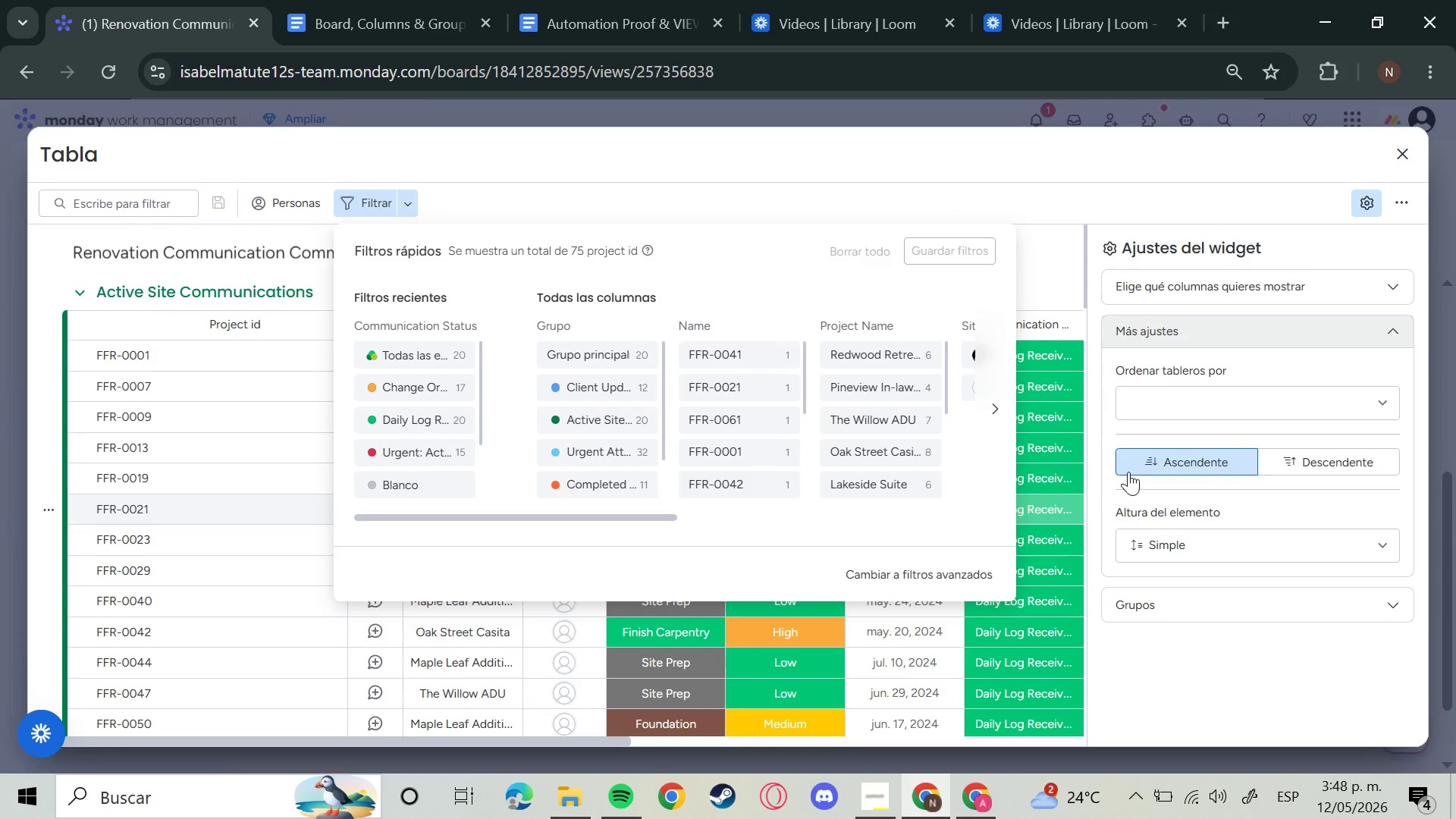 
wait(5.08)
 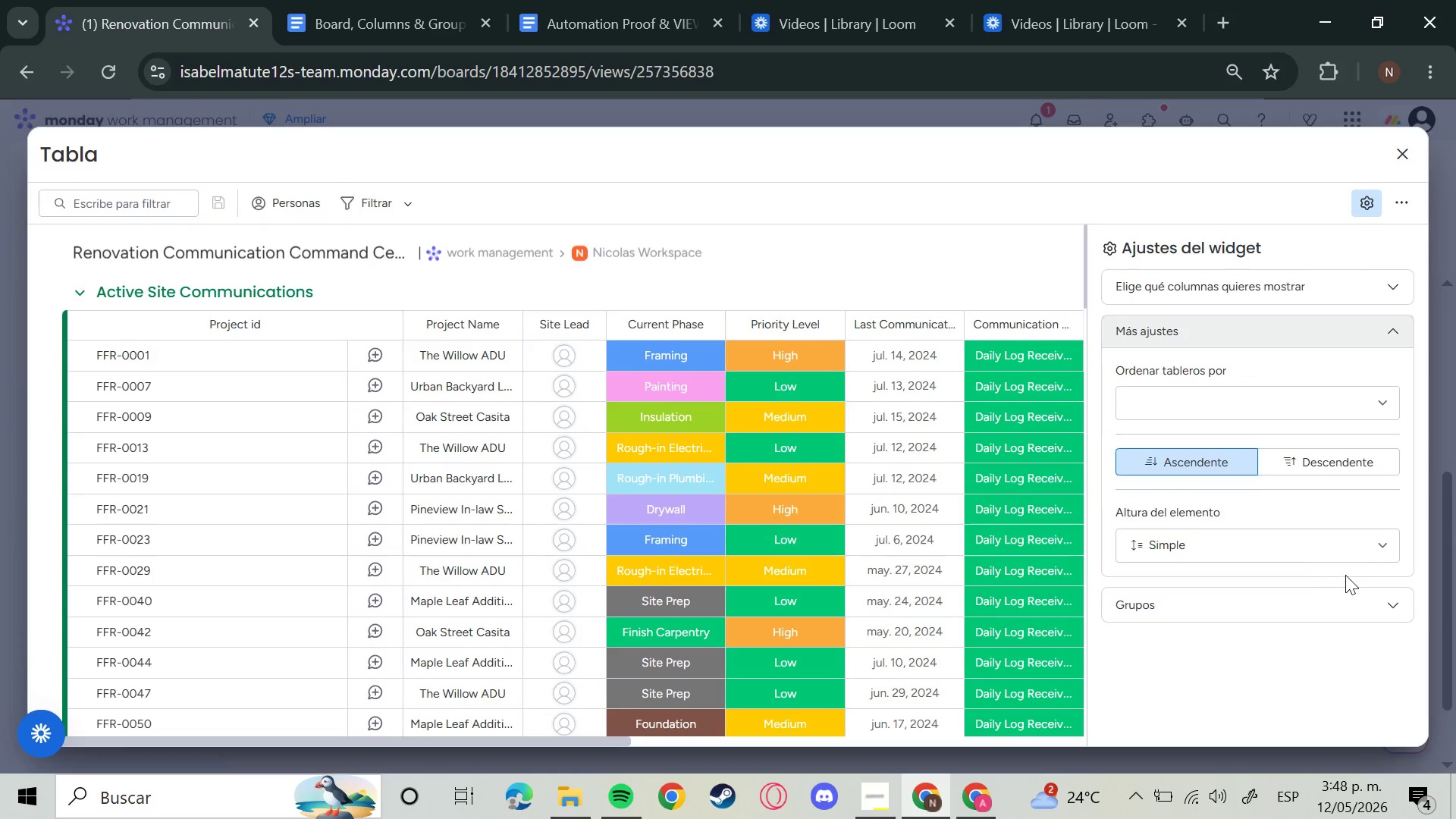 
left_click_drag(start_coordinate=[927, 582], to_coordinate=[932, 581])
 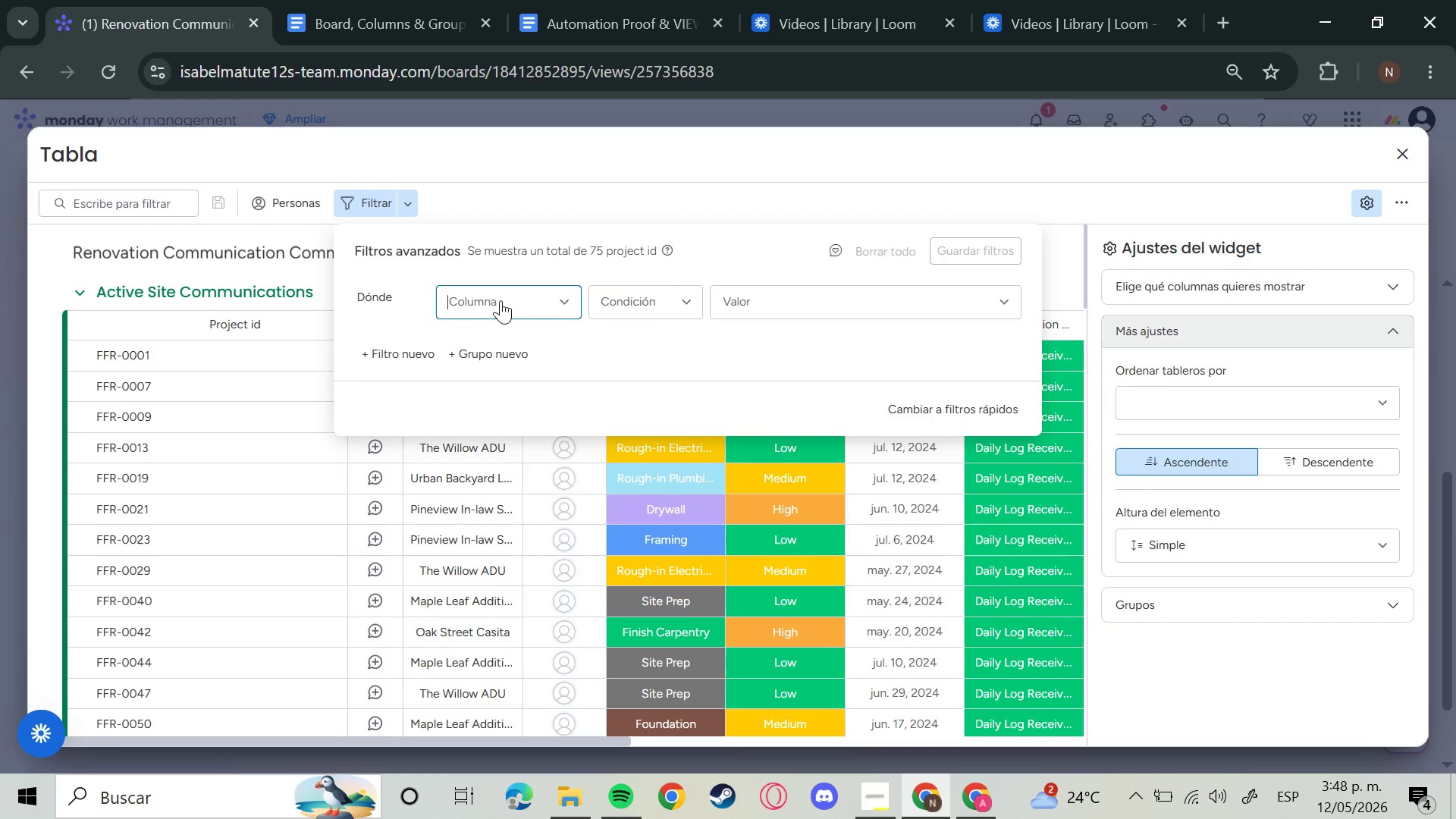 
scroll: coordinate [532, 495], scroll_direction: down, amount: 1.0
 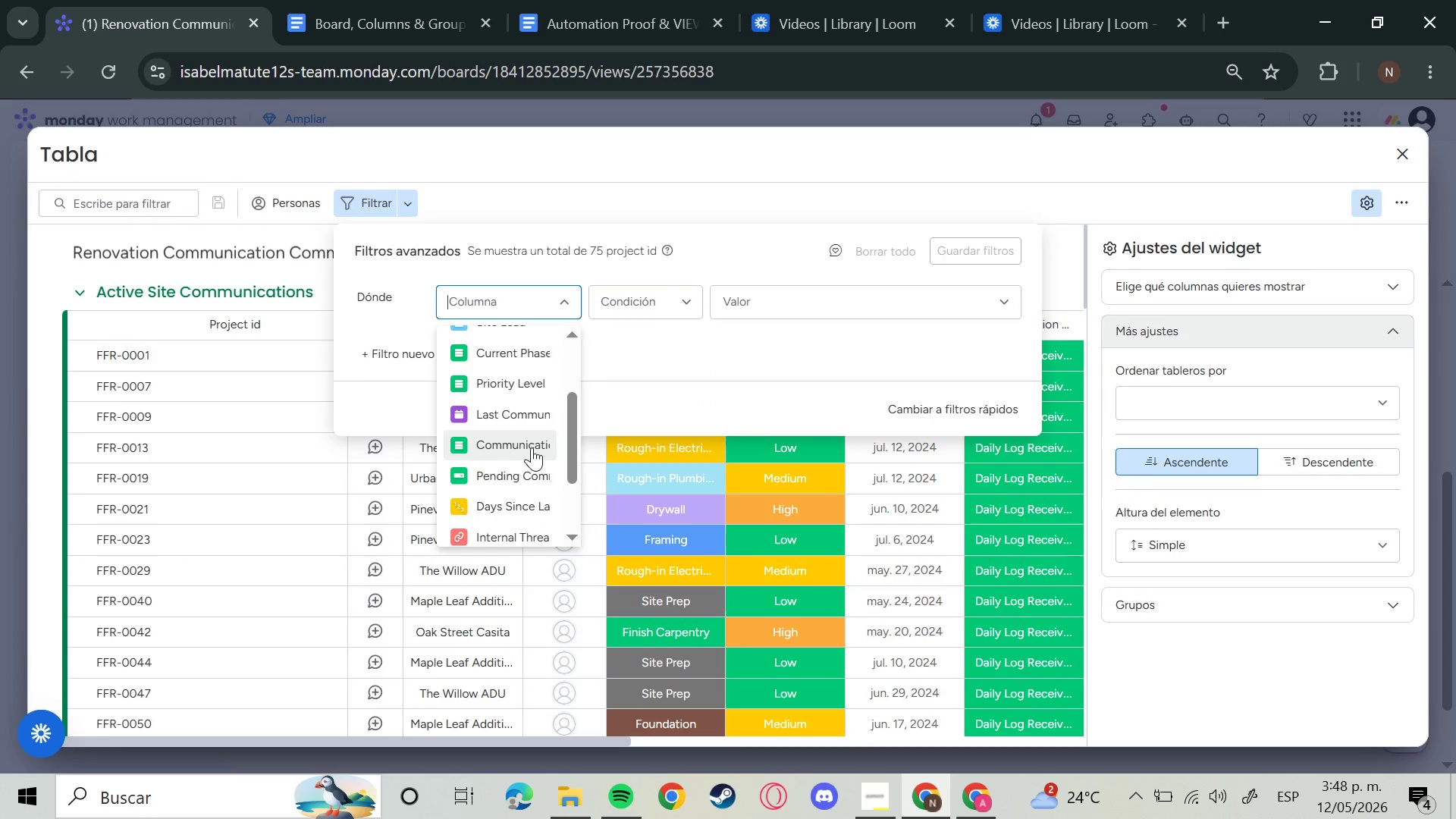 
left_click([533, 450])
 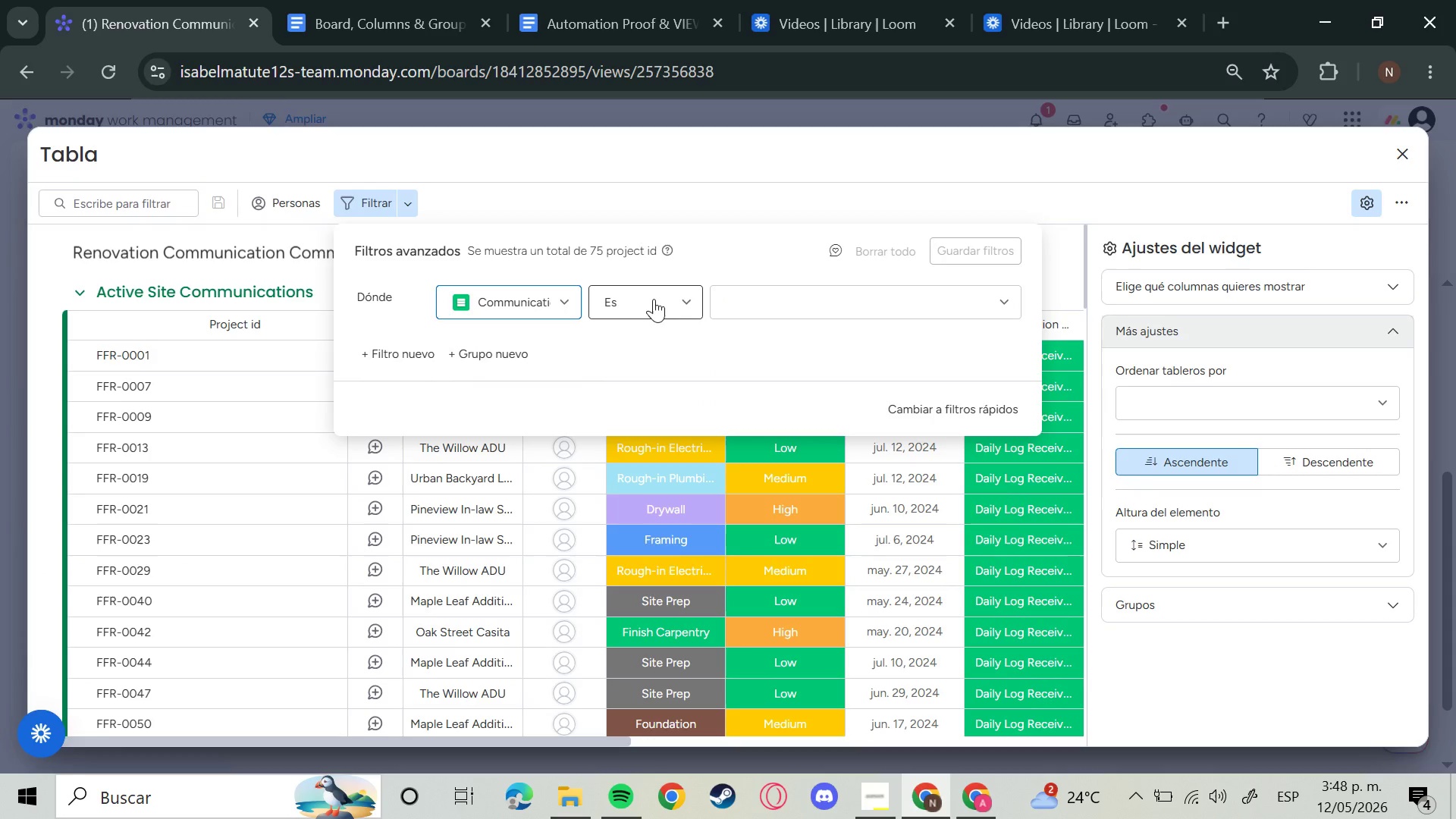 
left_click([797, 304])
 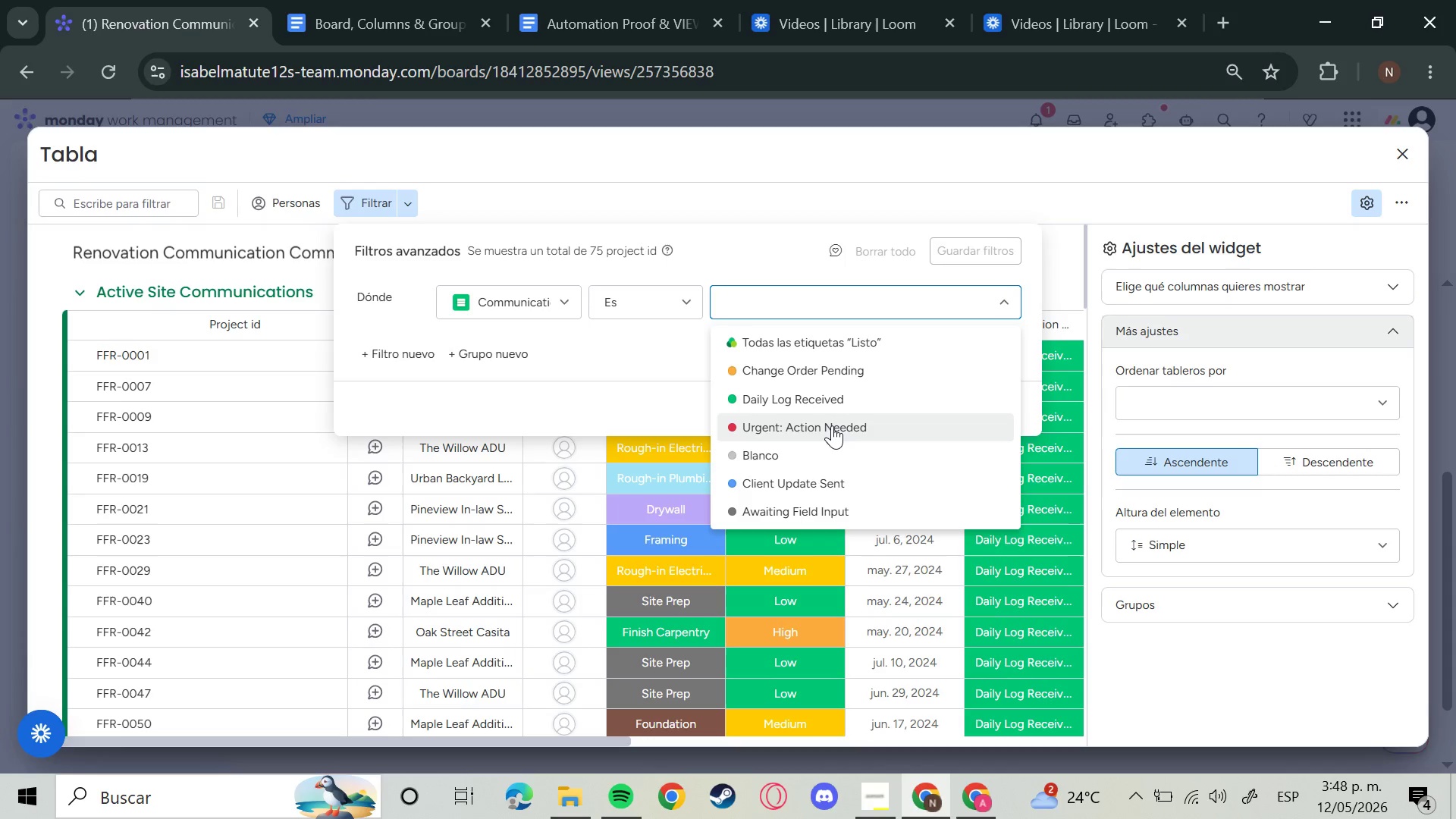 
left_click([832, 425])
 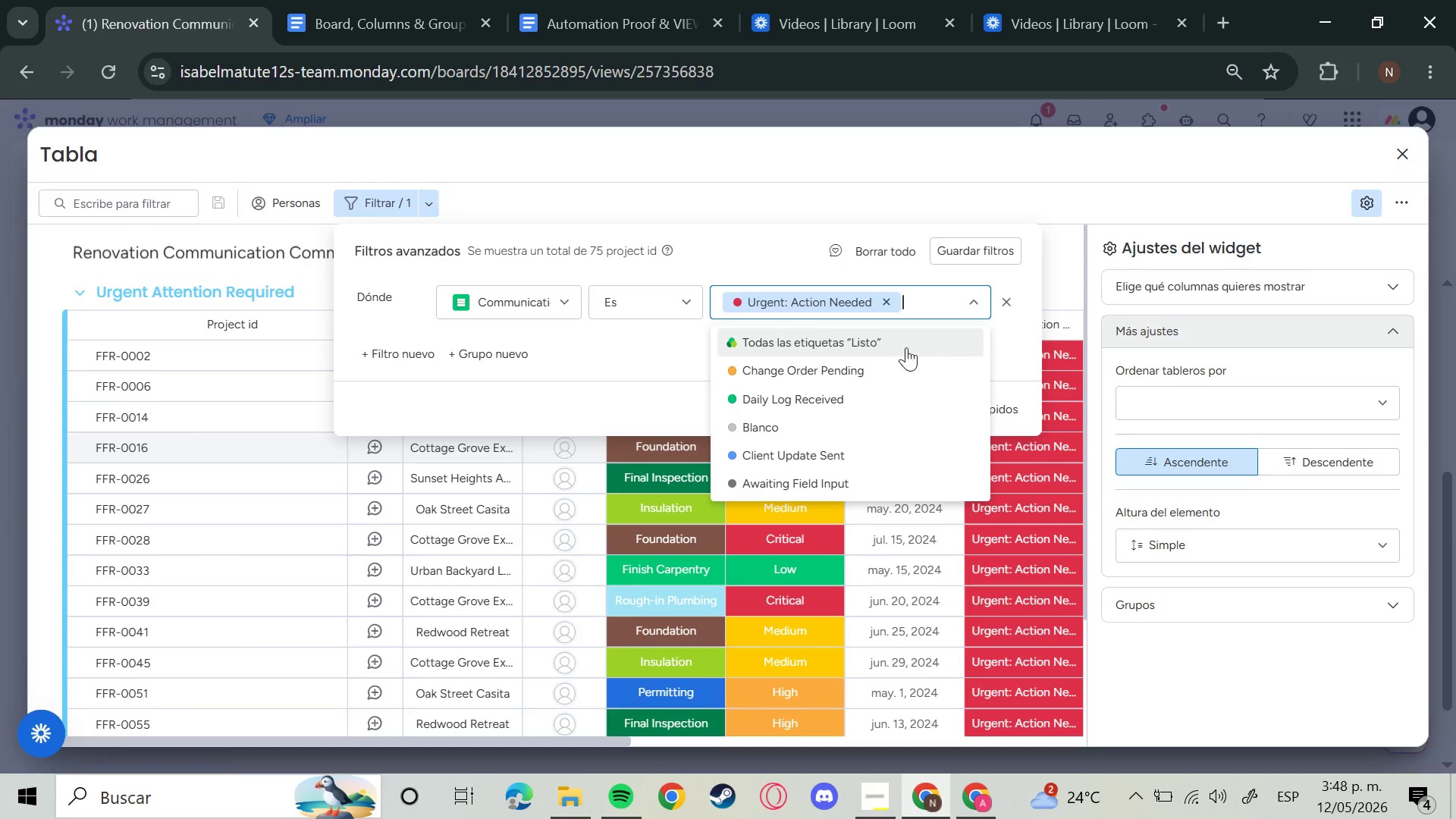 
left_click([872, 369])
 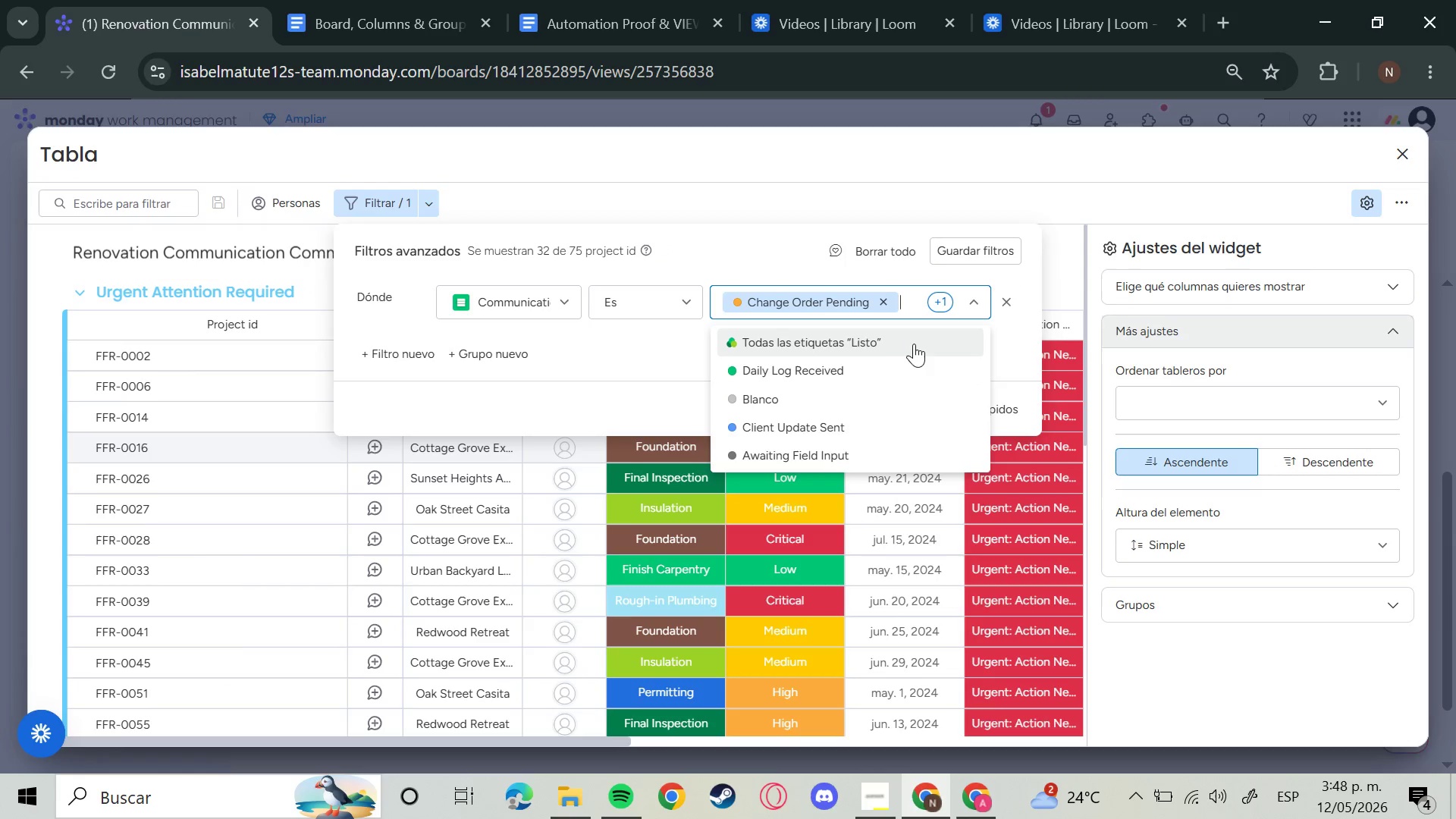 
wait(5.05)
 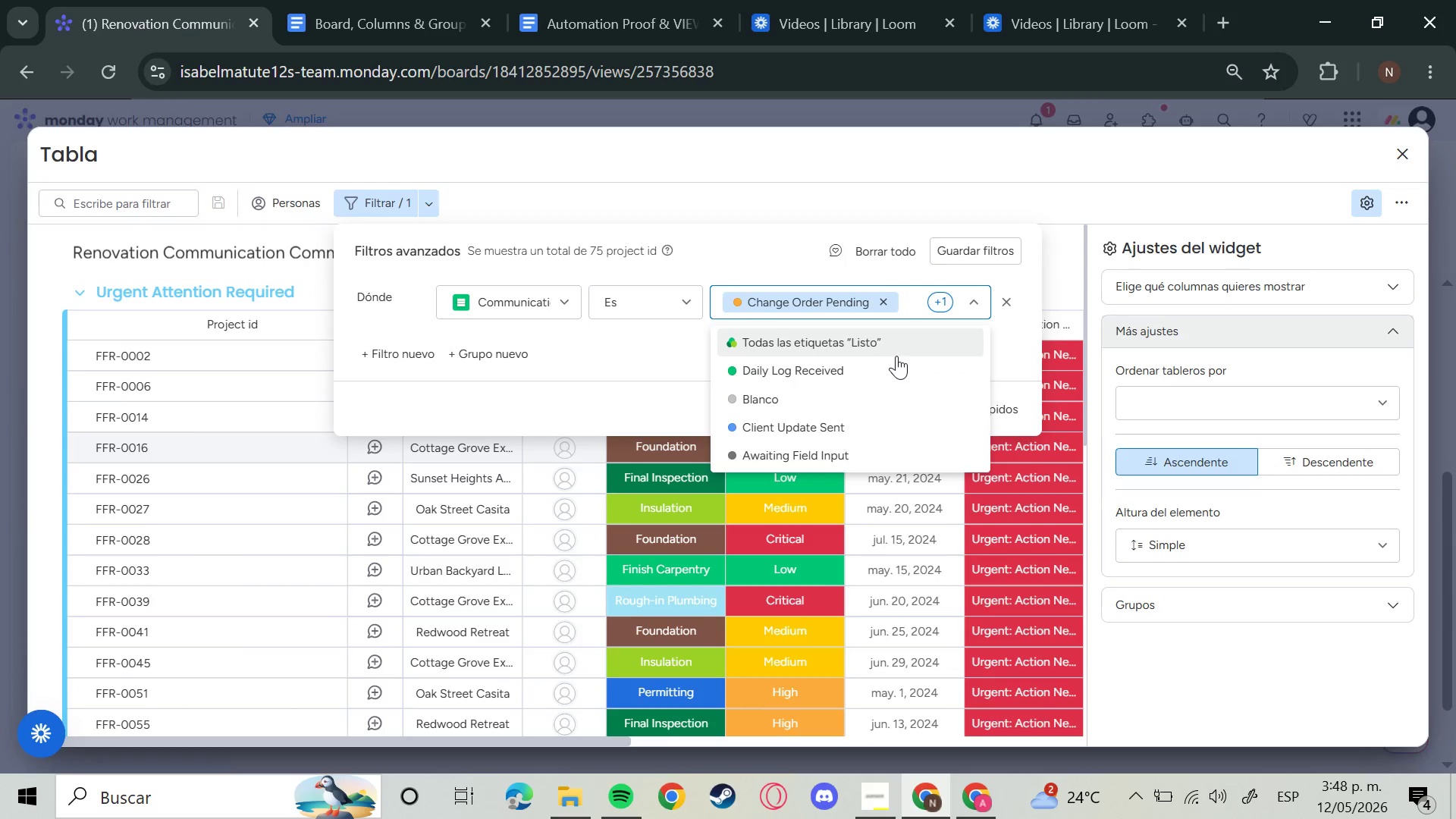 
left_click([960, 254])
 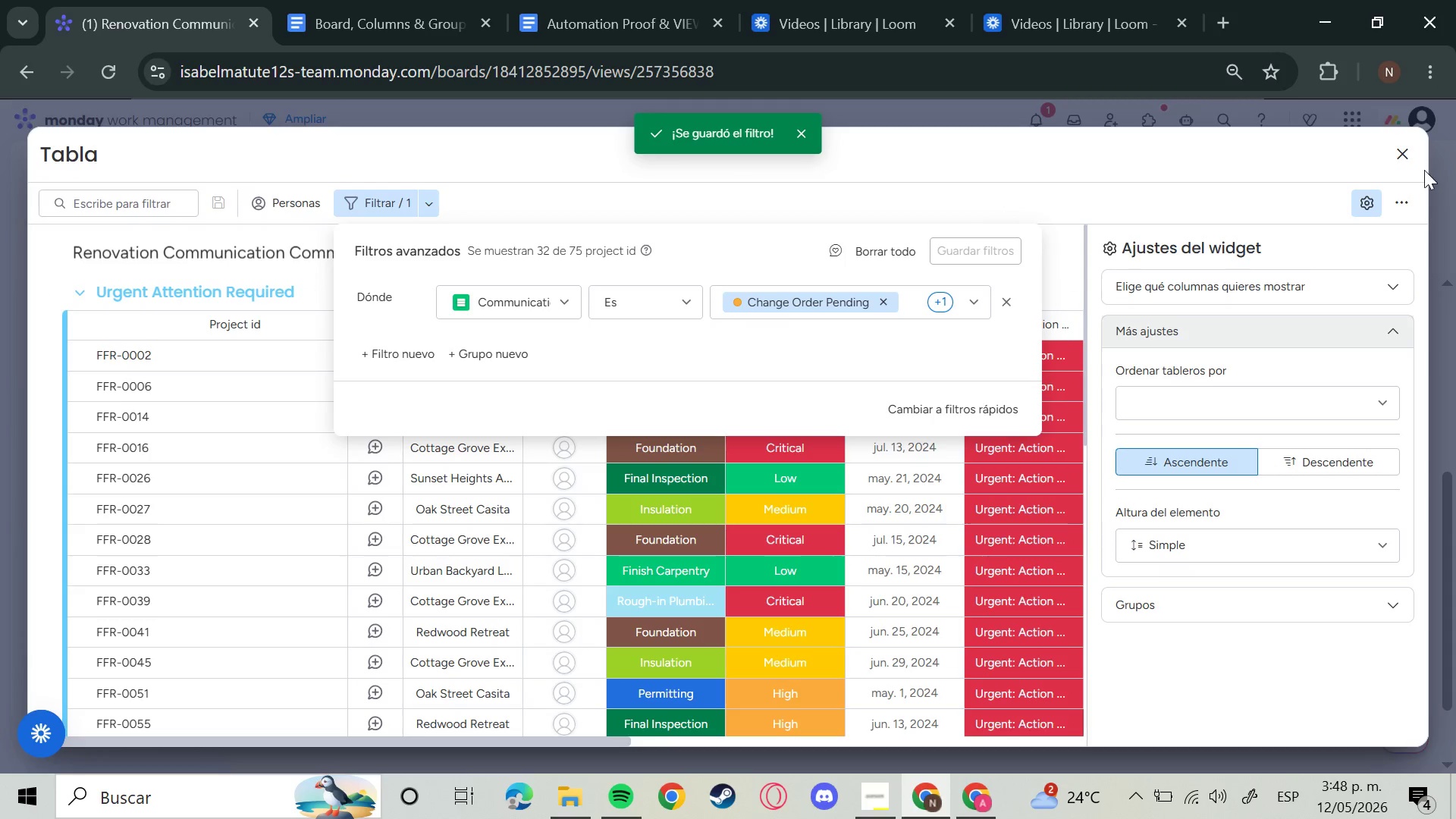 
wait(7.27)
 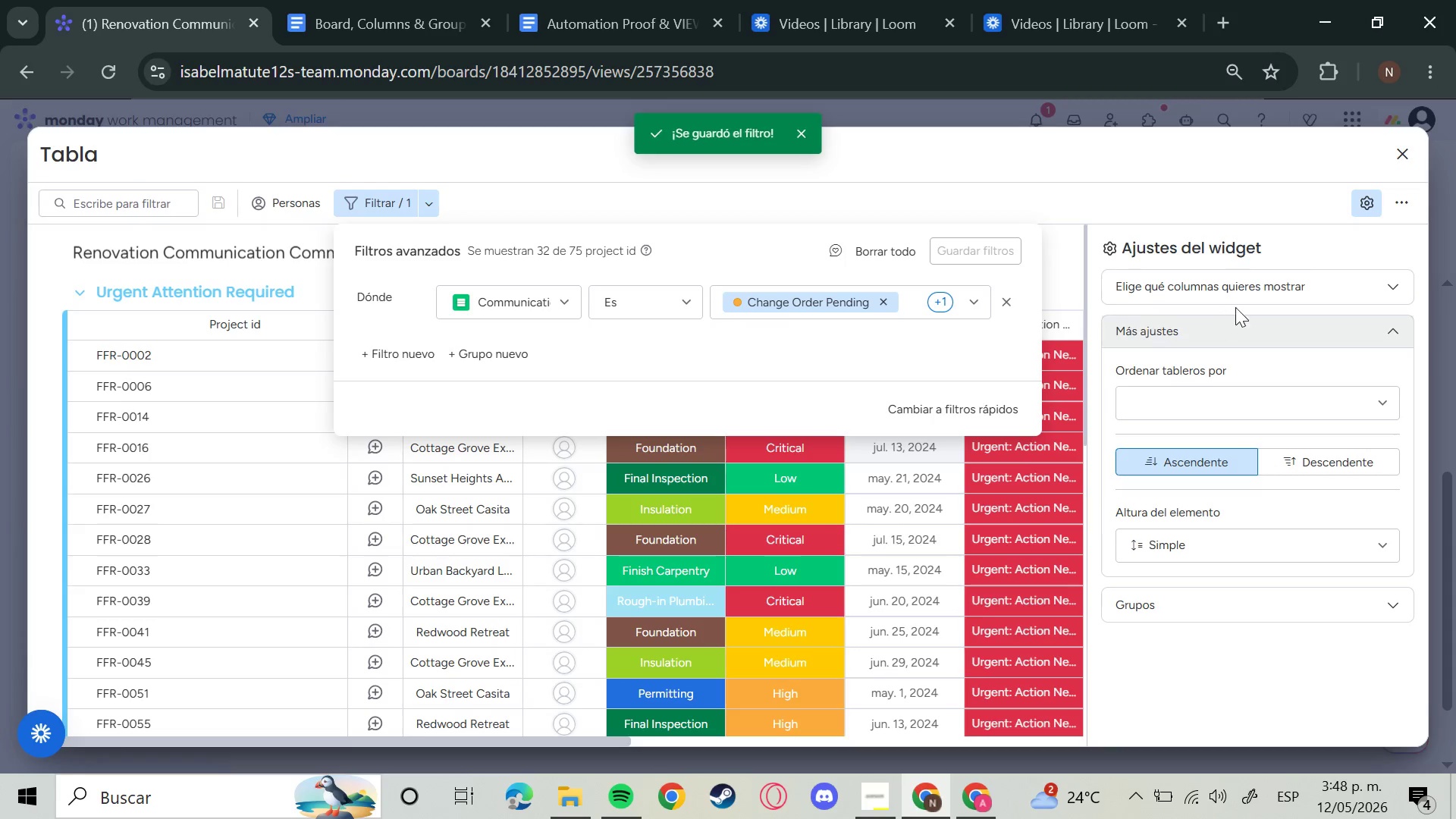 
mouse_move([984, 301])
 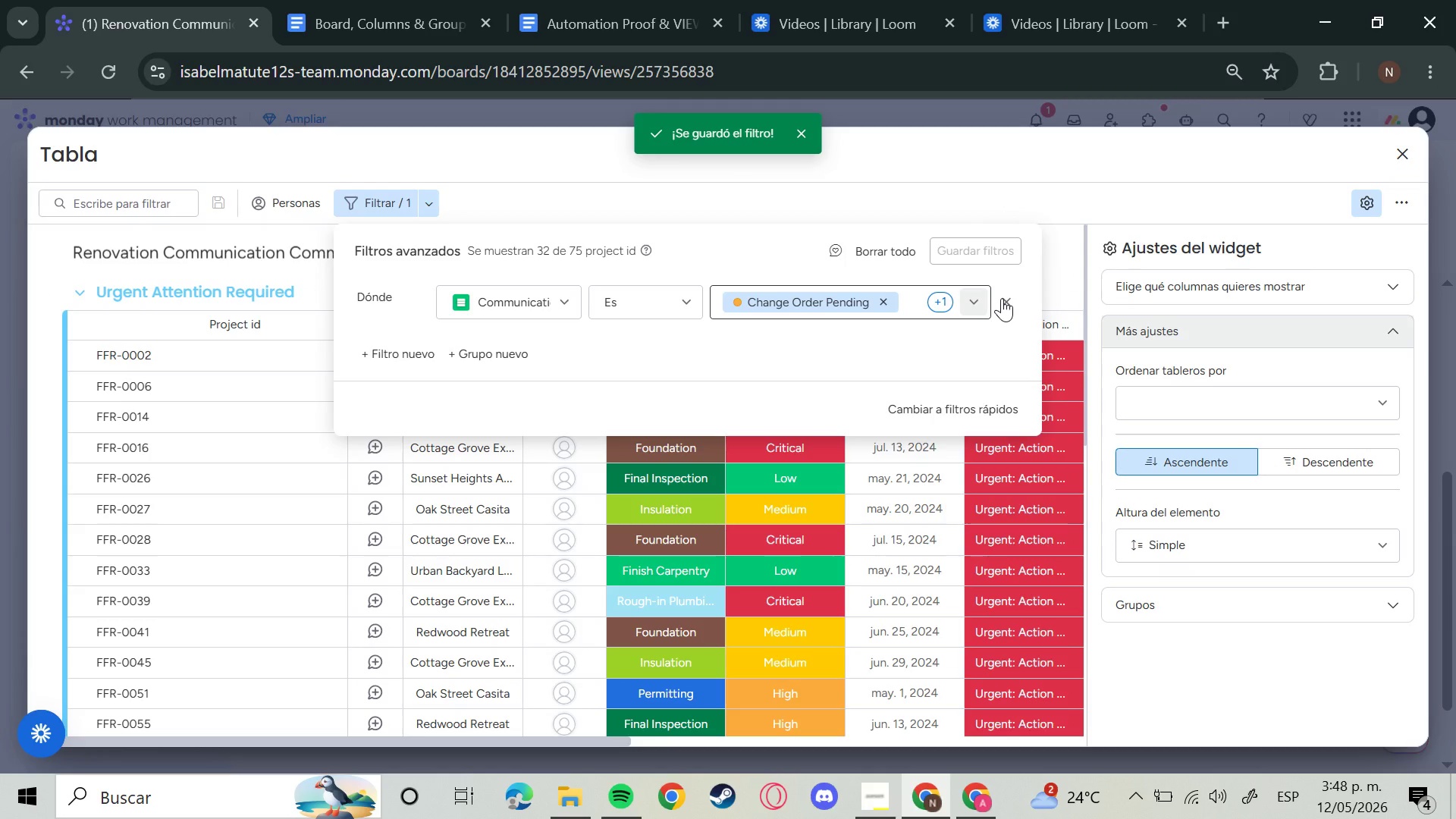 
left_click([1002, 298])
 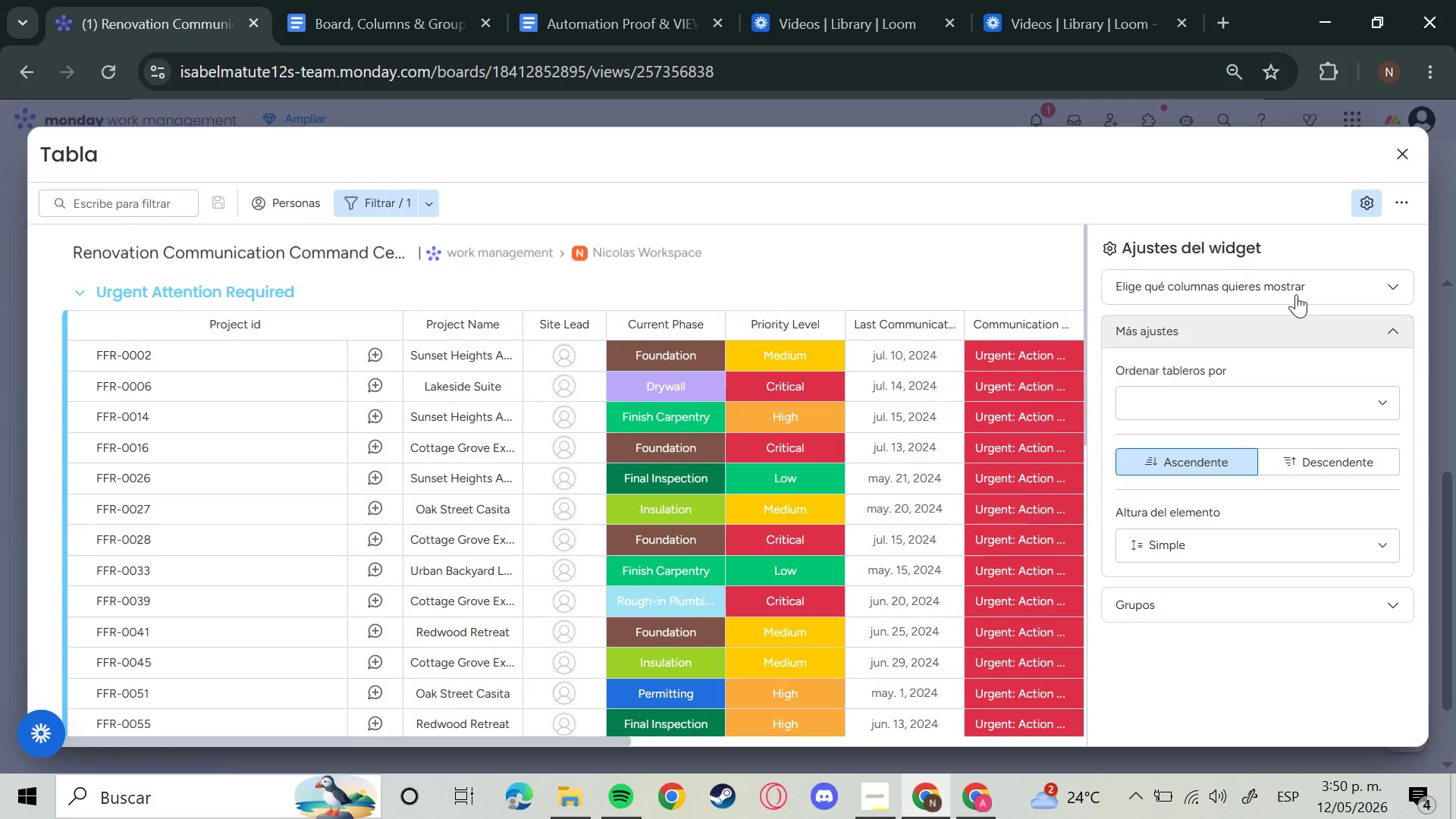 
wait(78.27)
 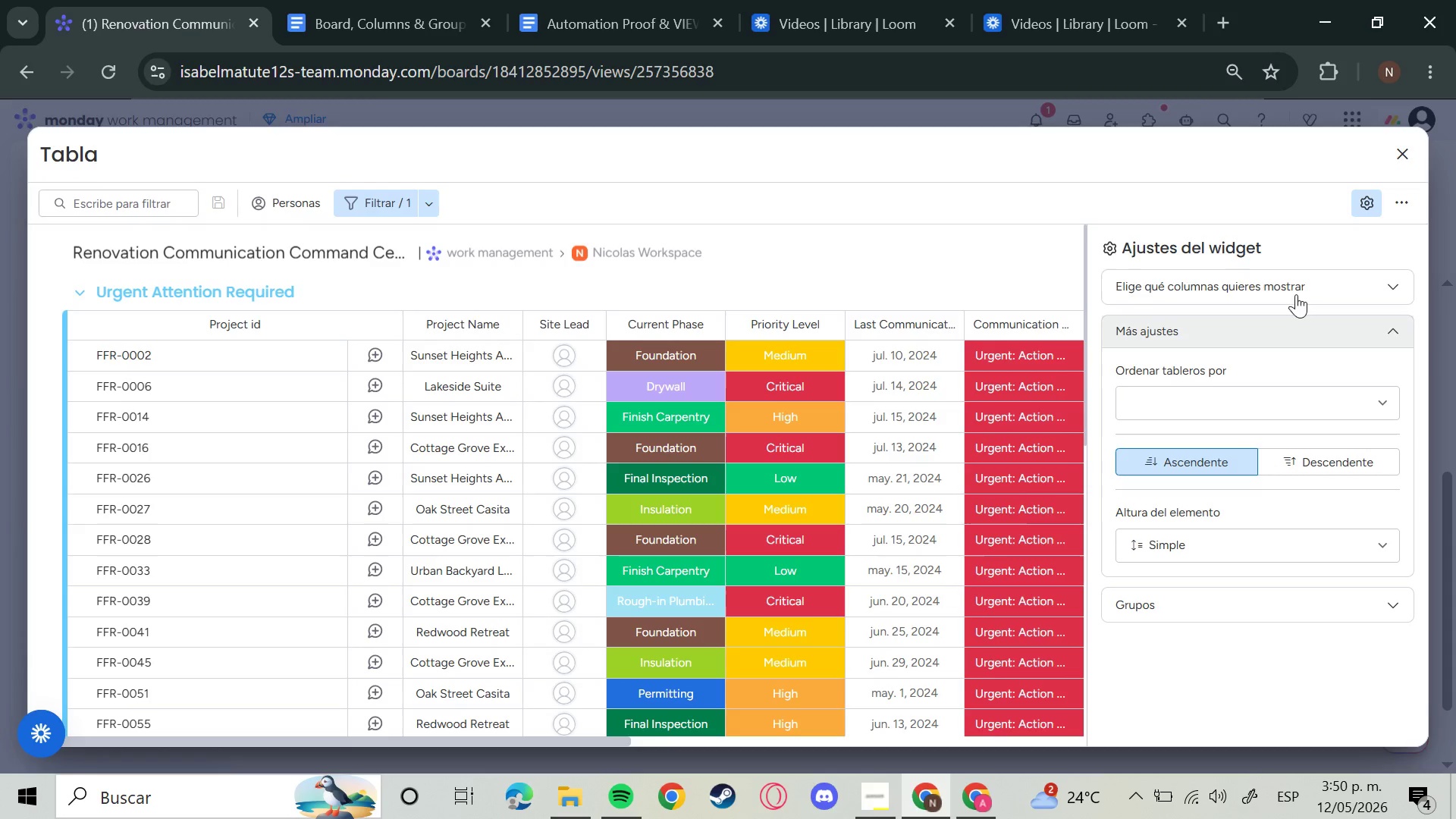 
left_click([67, 150])
 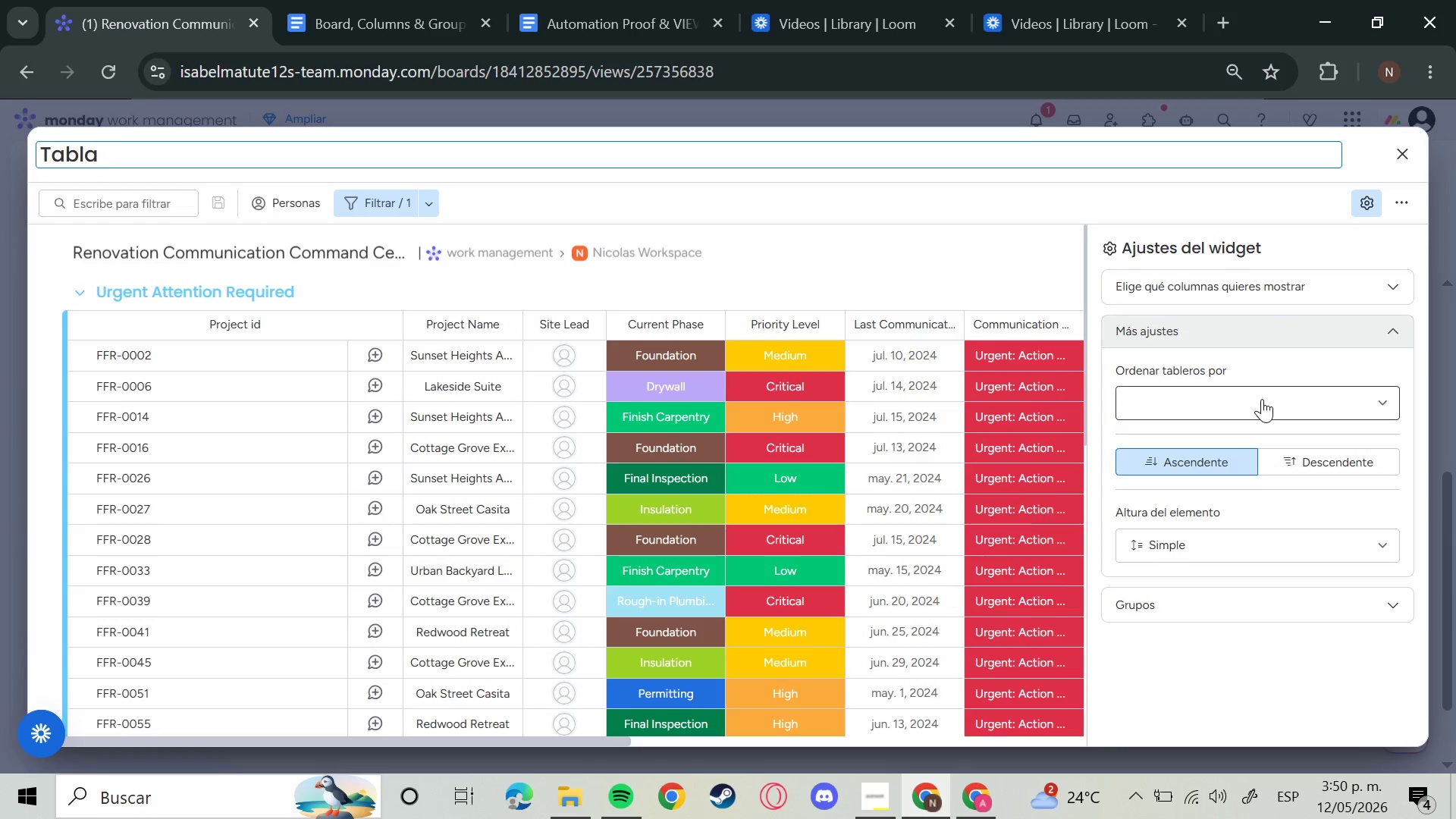 
key(Backspace)
key(Backspace)
key(Backspace)
key(Backspace)
key(Backspace)
key(Backspace)
key(Backspace)
key(Backspace)
type(Critical pp)
key(Backspace)
key(Backspace)
type(0)
key(Backspace)
type(ommunoc)
key(Backspace)
key(Backspace)
type(ications Issues)
 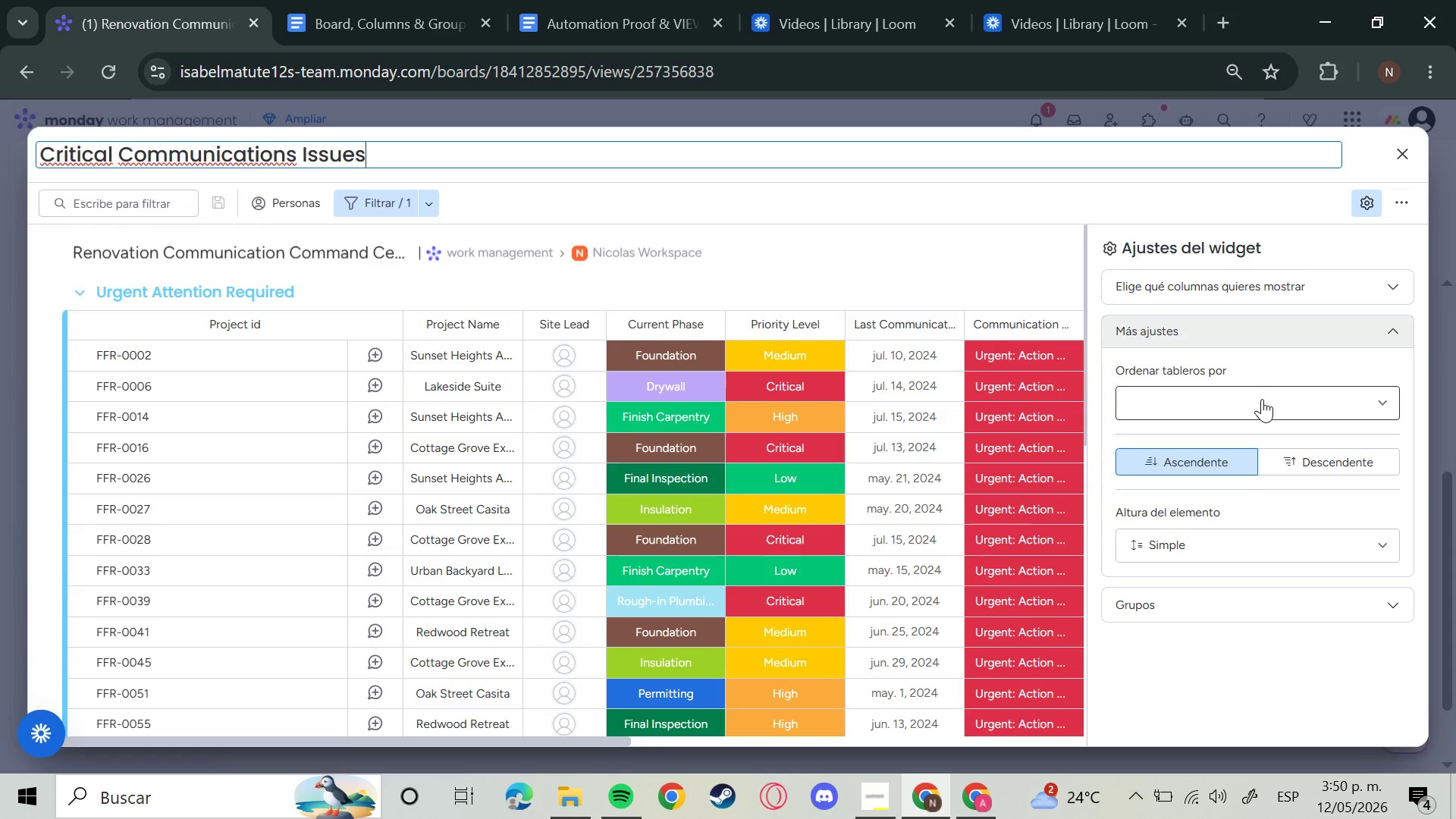 
key(Enter)
 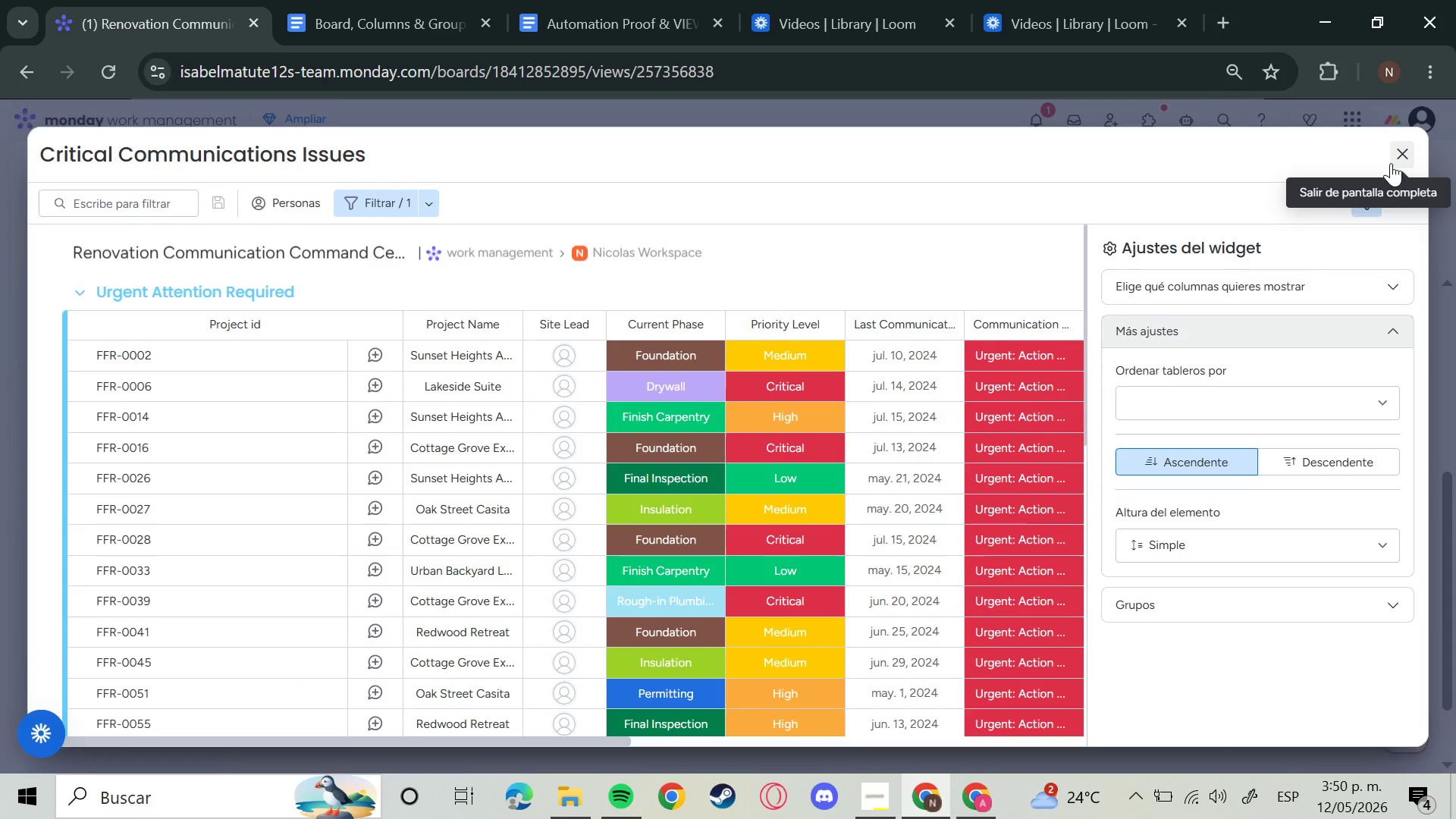 
wait(11.08)
 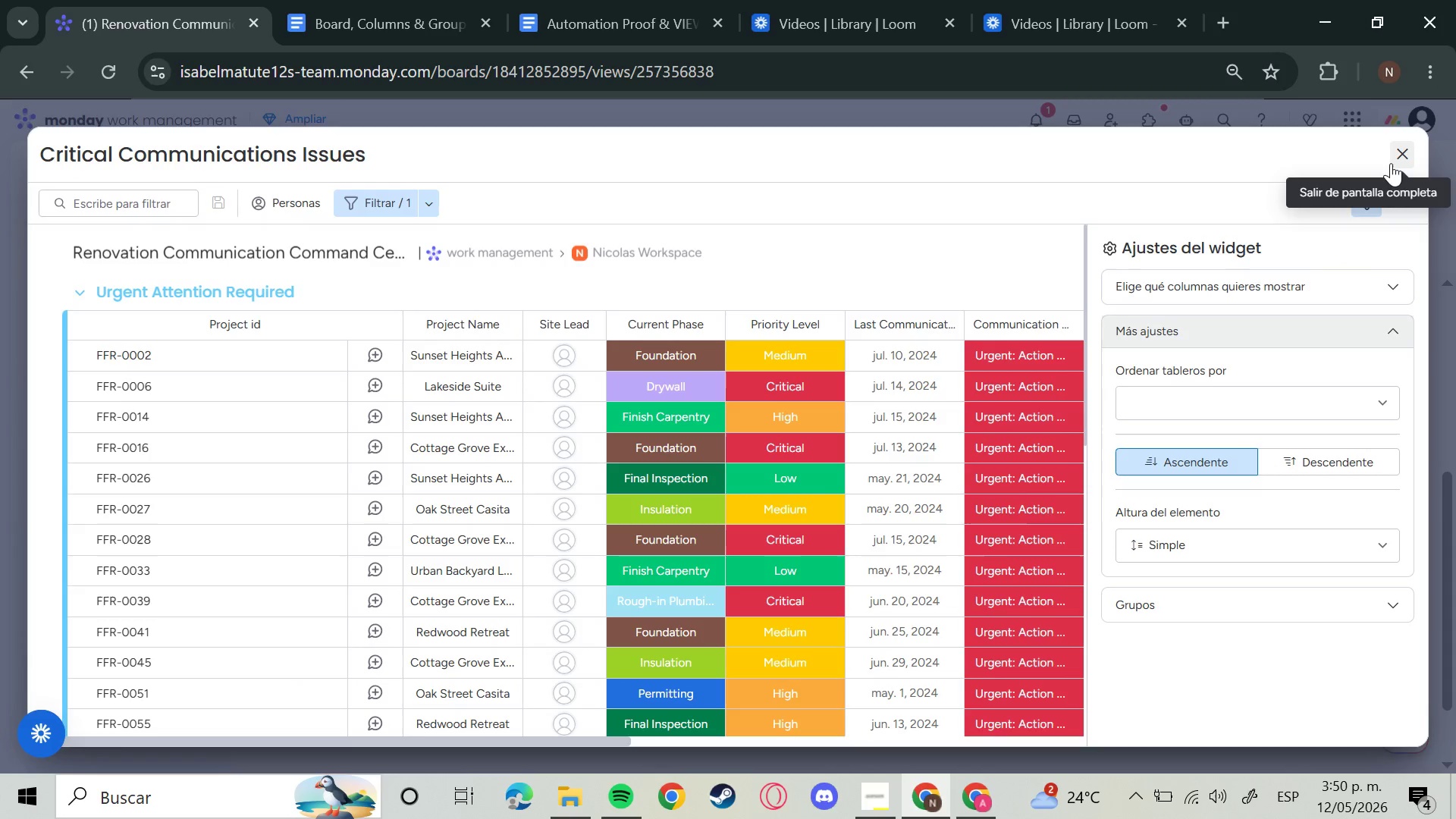 
left_click([1357, 292])
 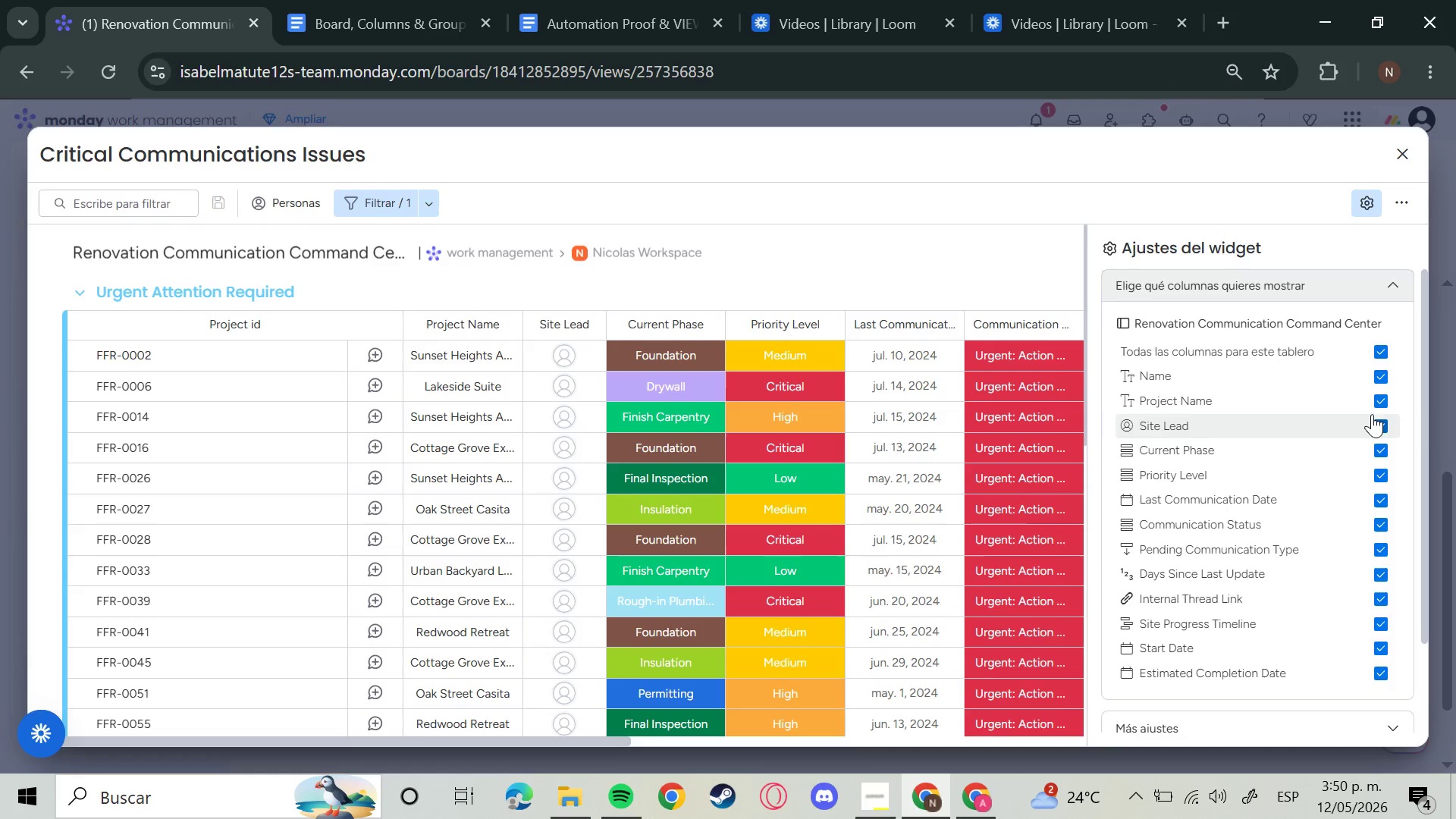 
left_click([1382, 350])
 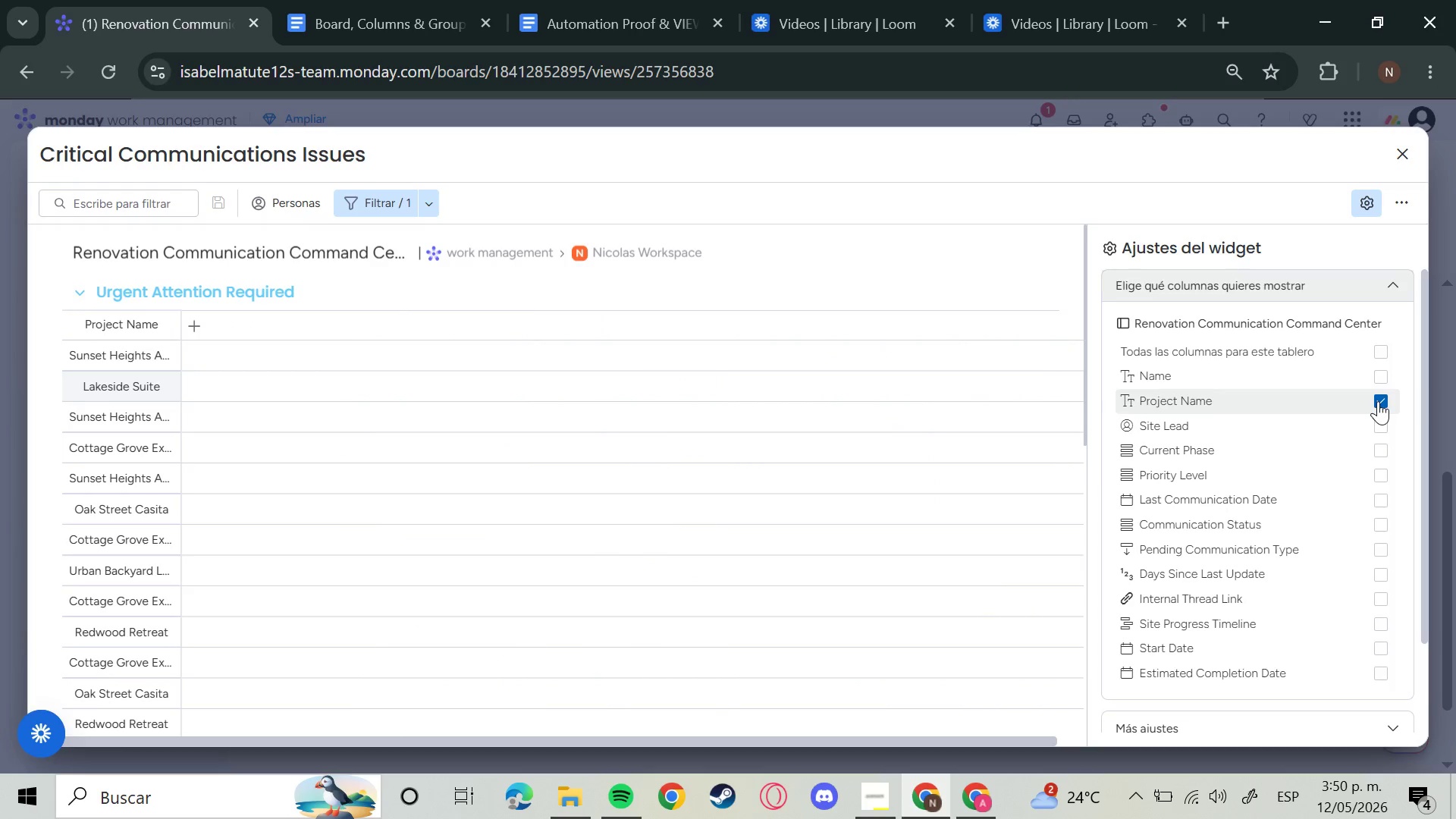 
left_click([1375, 447])
 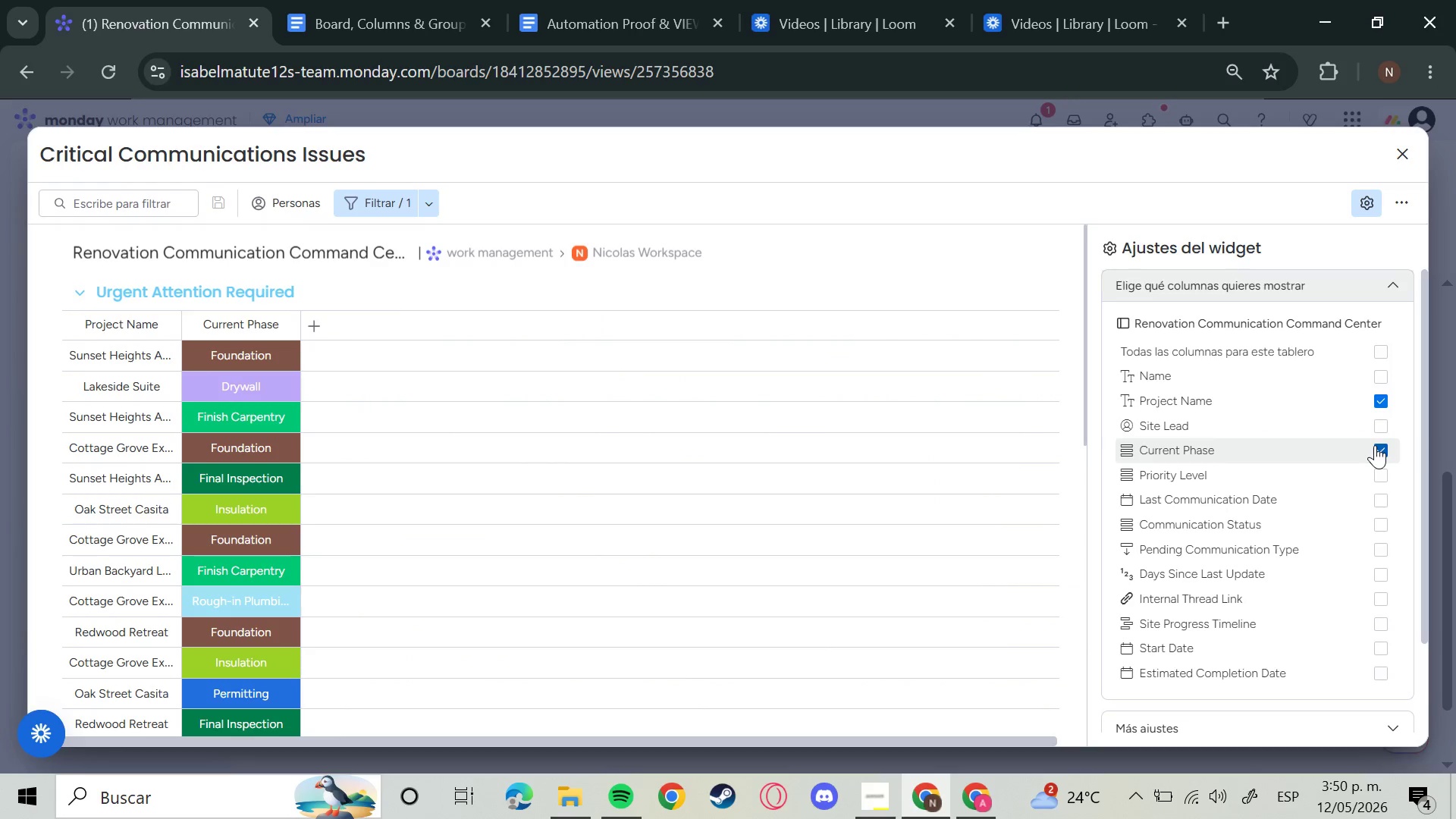 
left_click([1371, 479])
 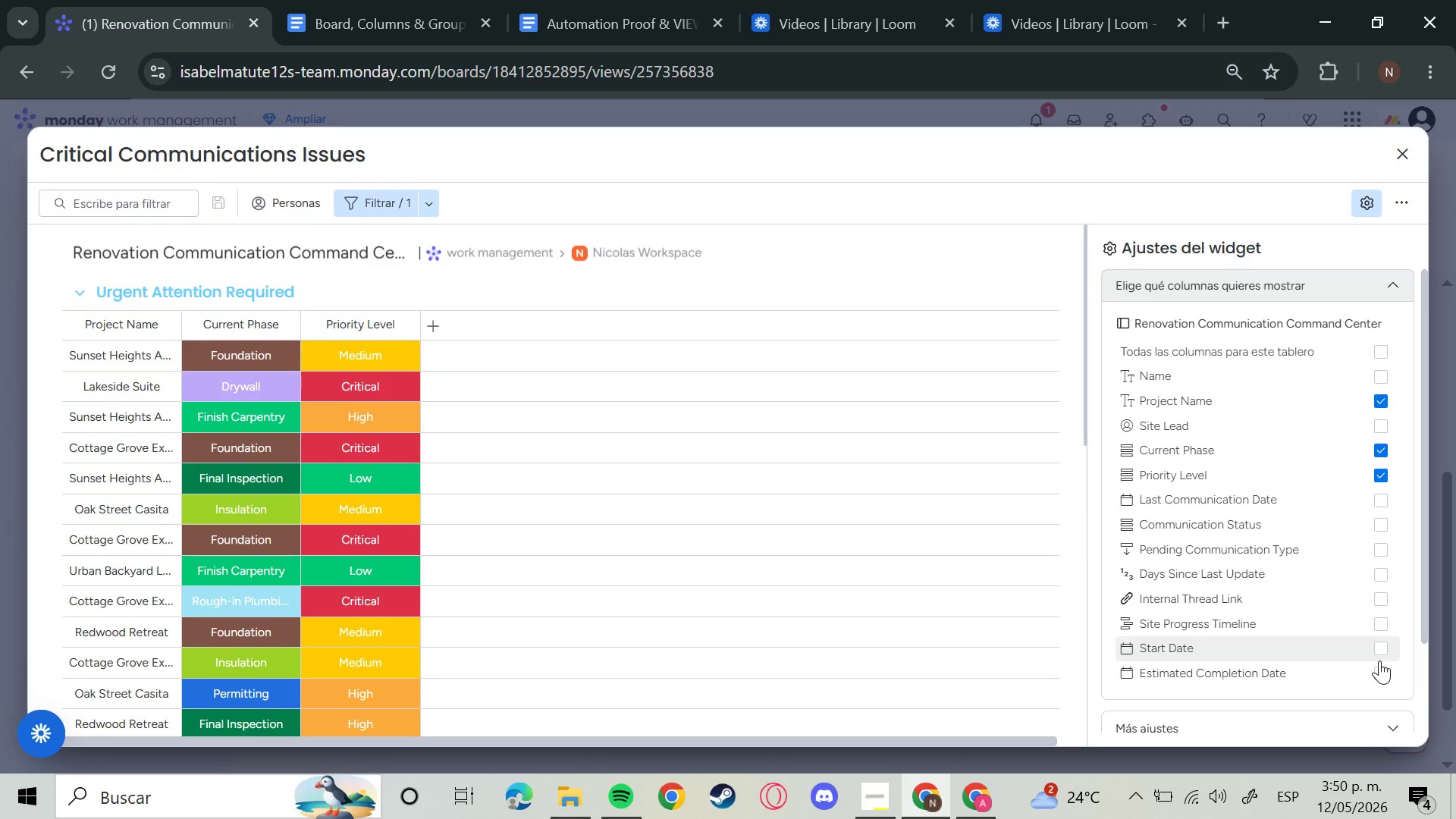 
wait(5.5)
 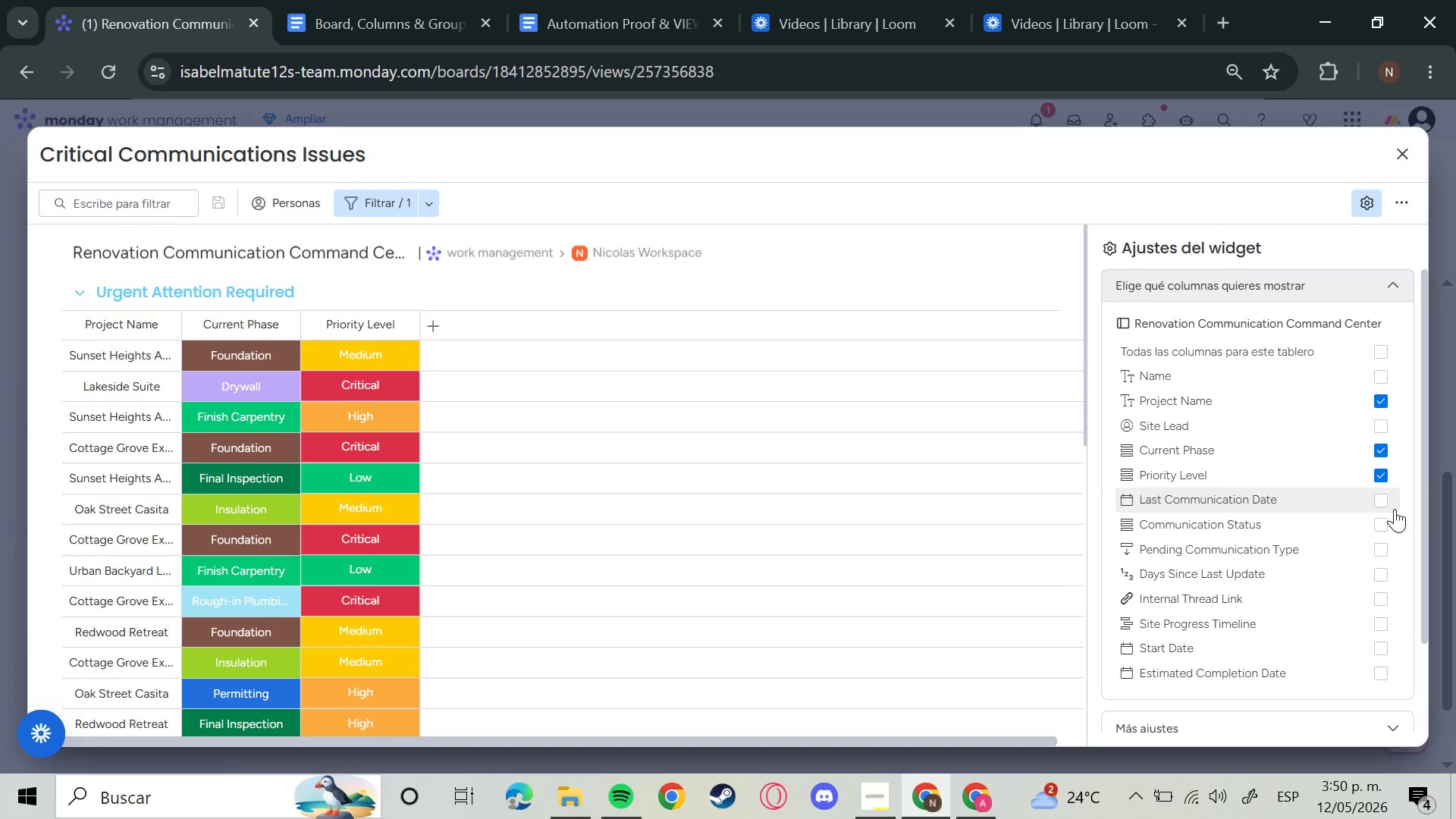 
left_click([1381, 509])
 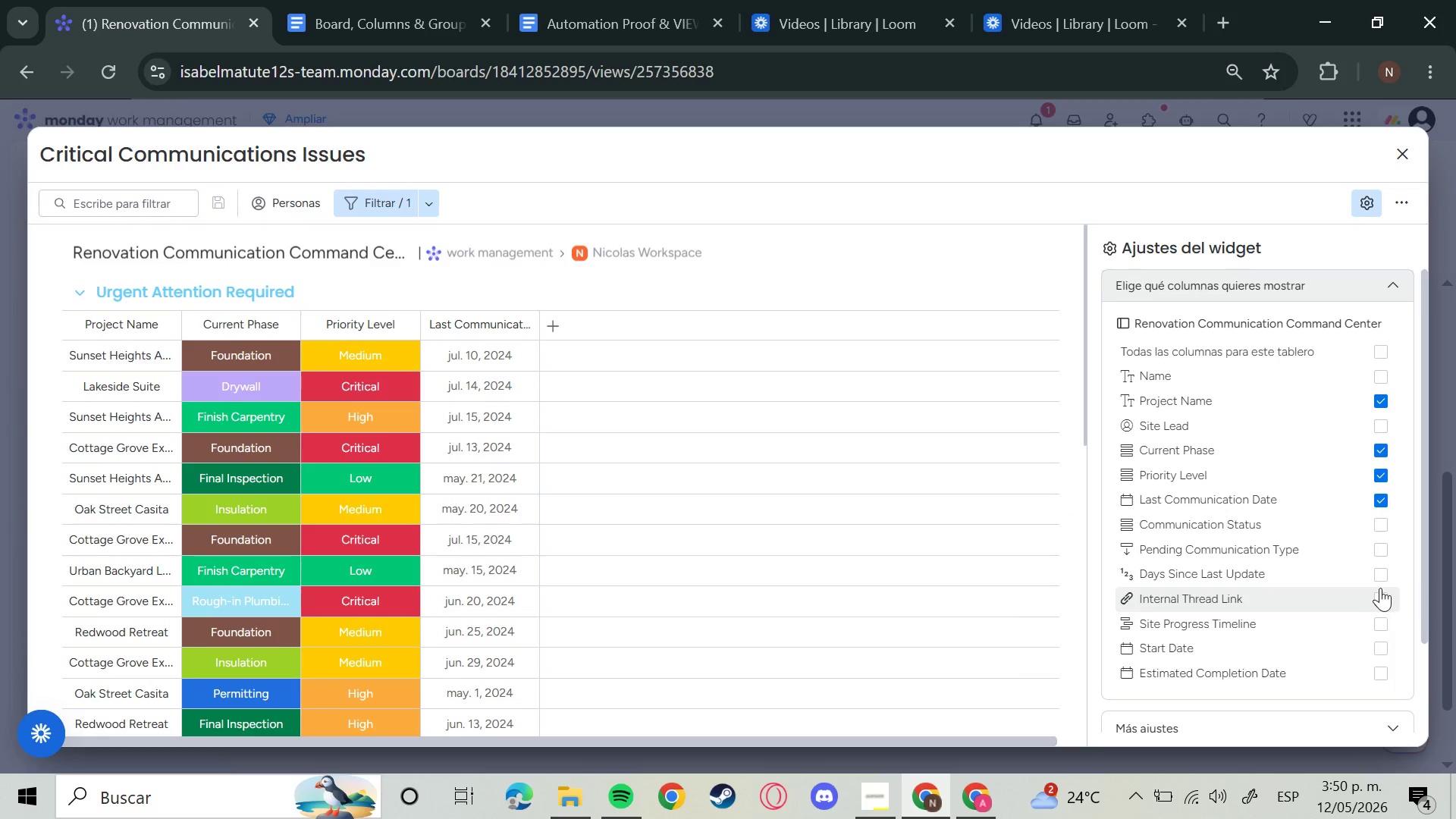 
left_click([1384, 522])
 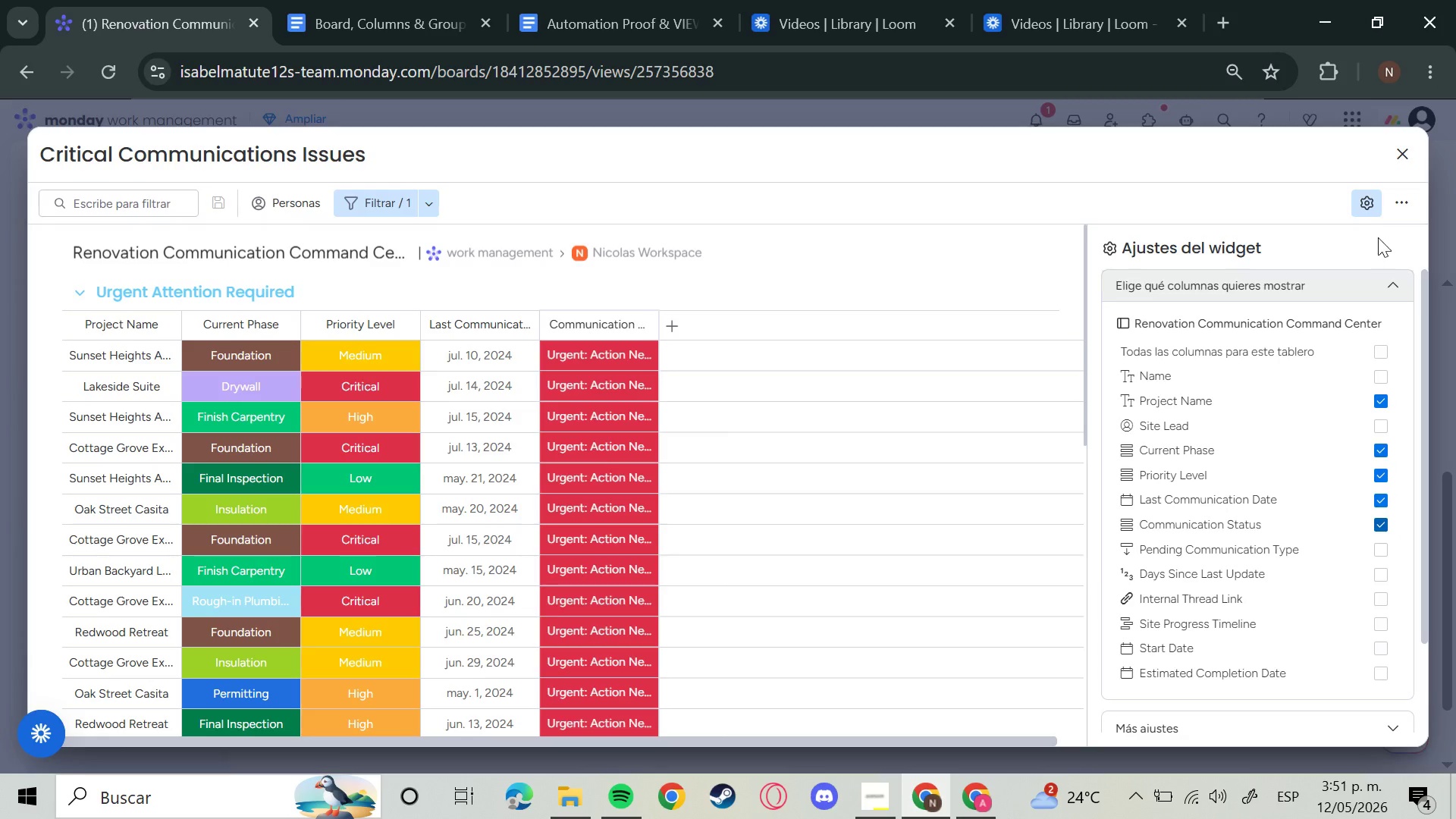 
left_click([1364, 208])
 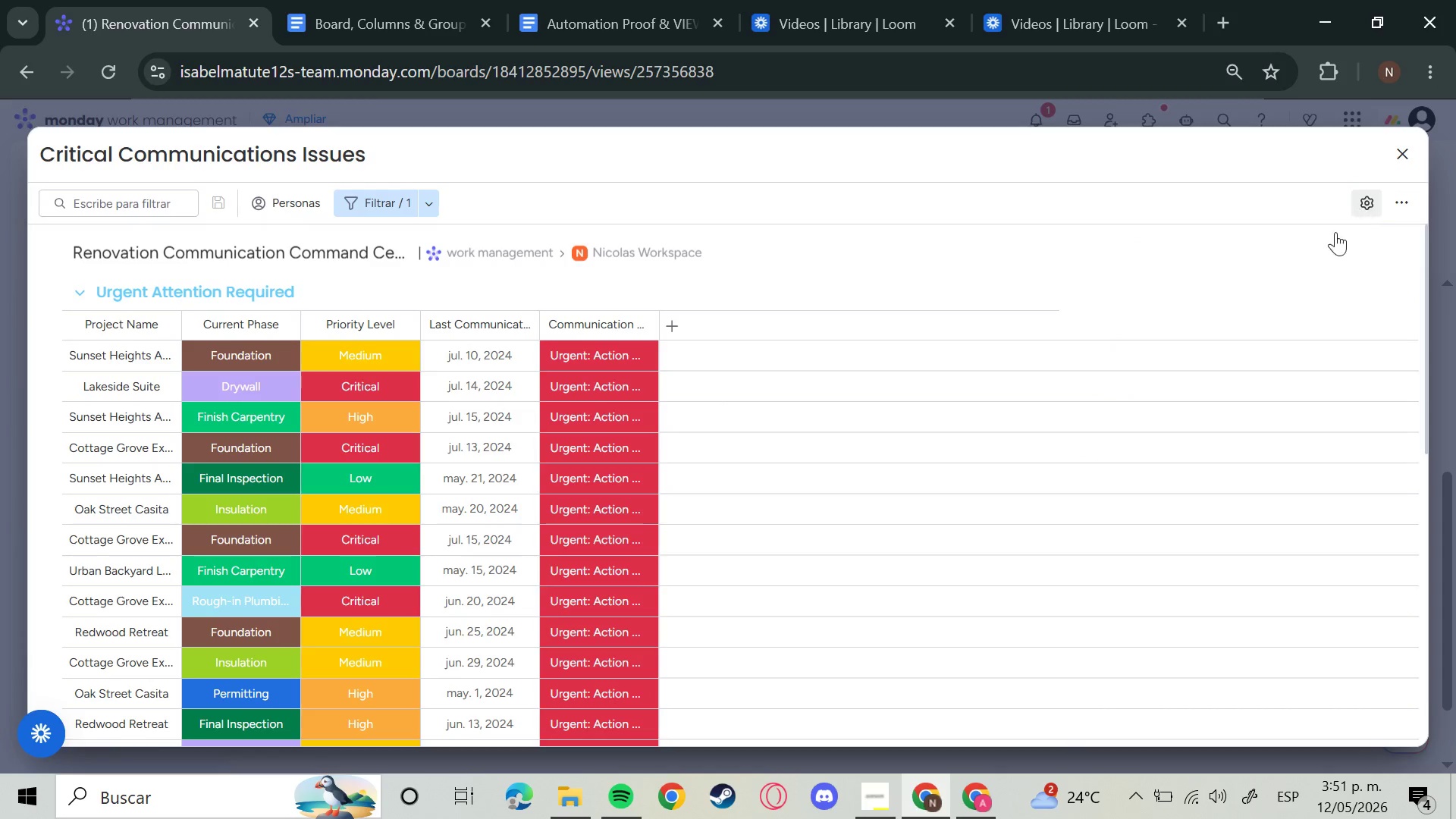 
scroll: coordinate [1031, 480], scroll_direction: down, amount: 10.0
 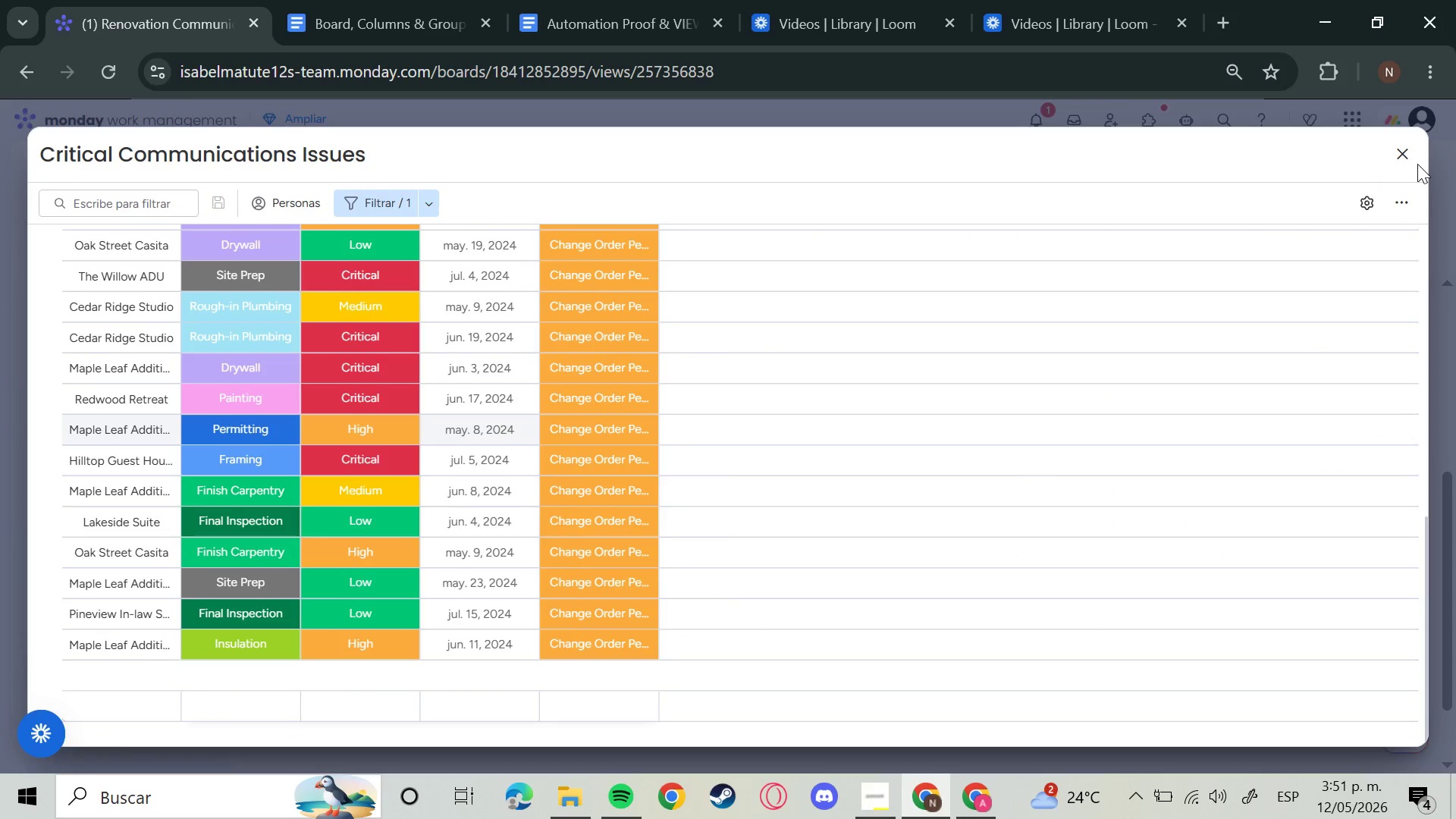 
left_click([1402, 159])
 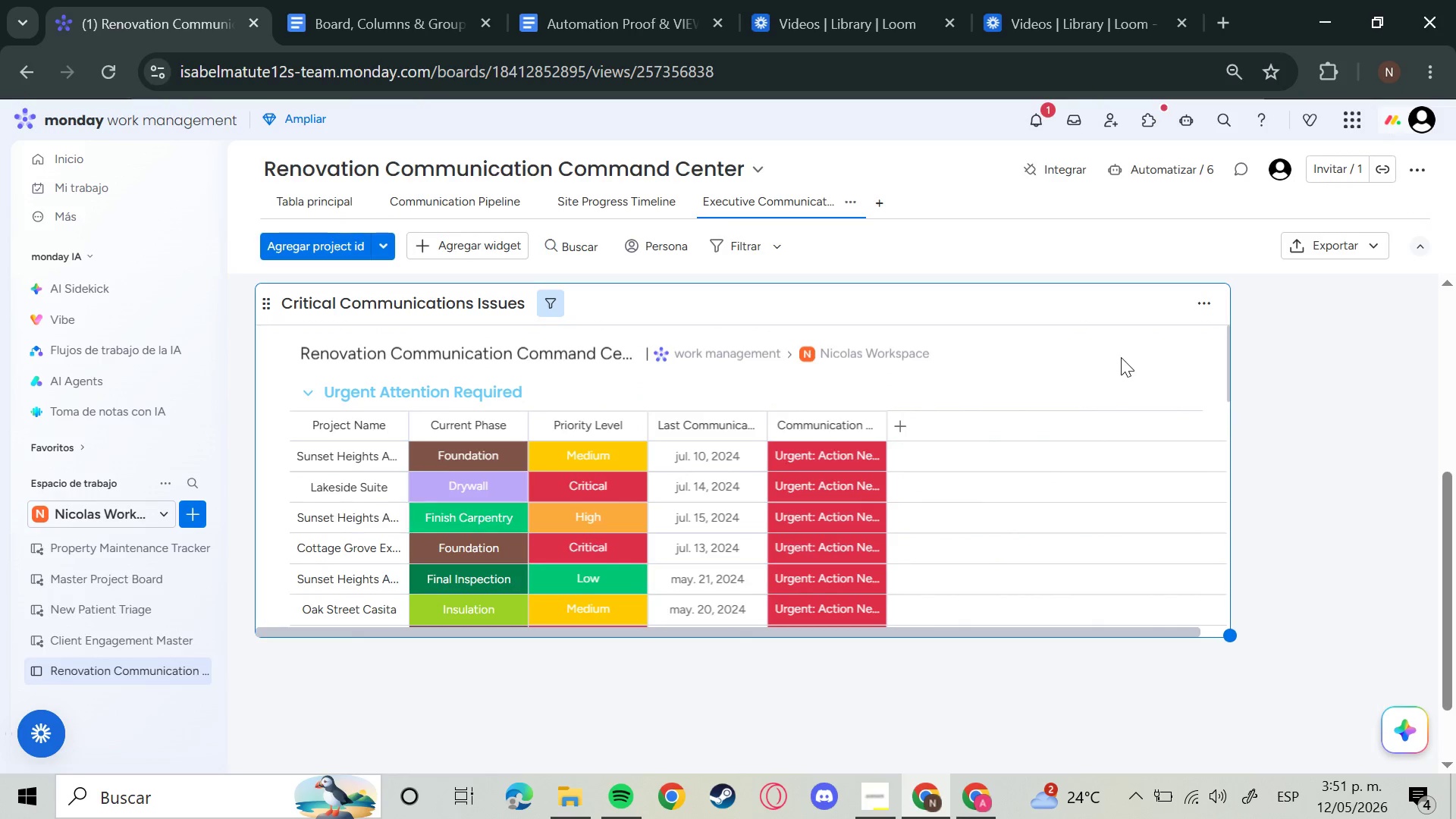 
wait(8.09)
 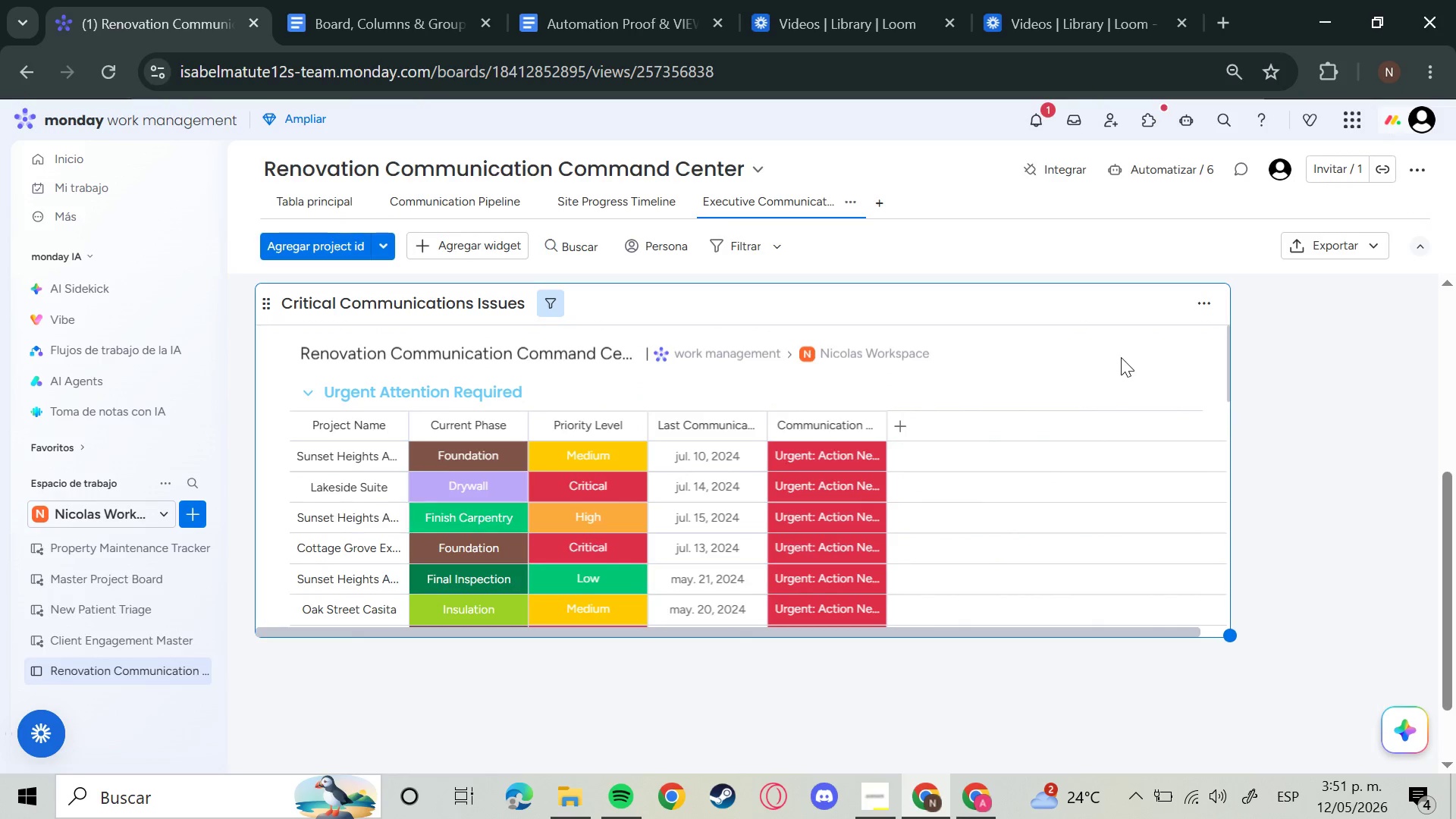 
left_click_drag(start_coordinate=[1226, 639], to_coordinate=[1442, 764])
 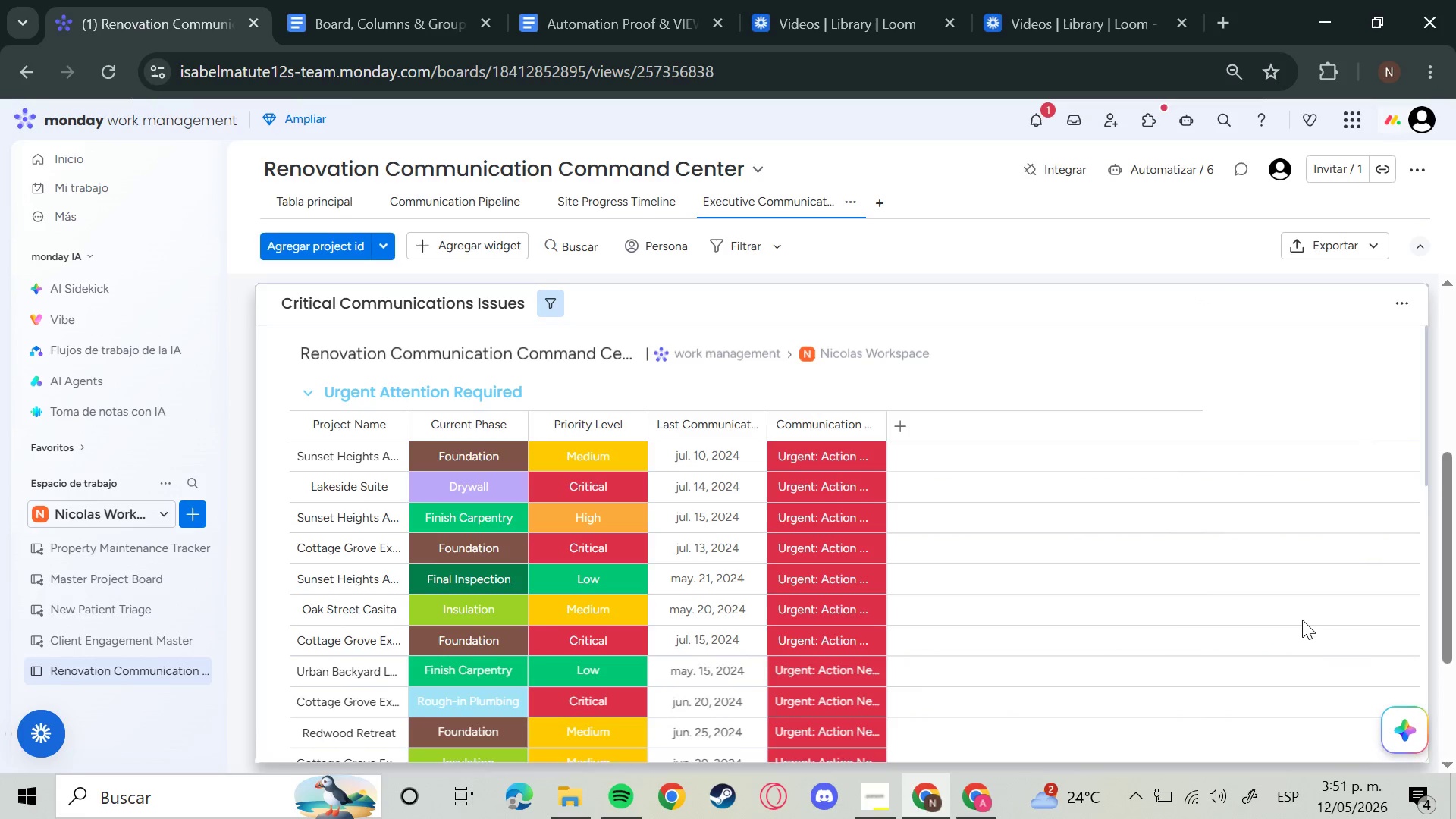 
scroll: coordinate [1356, 580], scroll_direction: up, amount: 6.0
 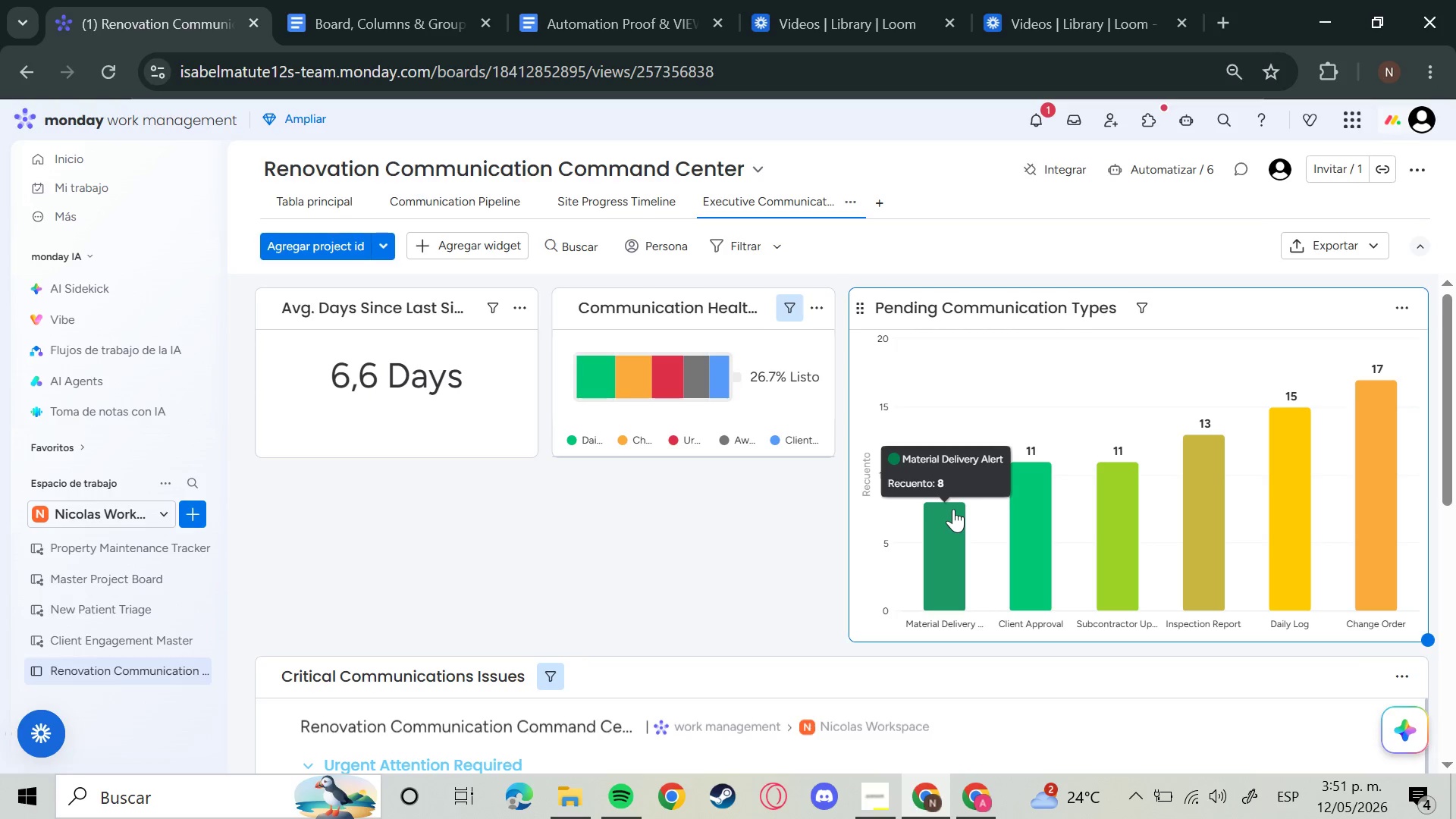 
wait(12.27)
 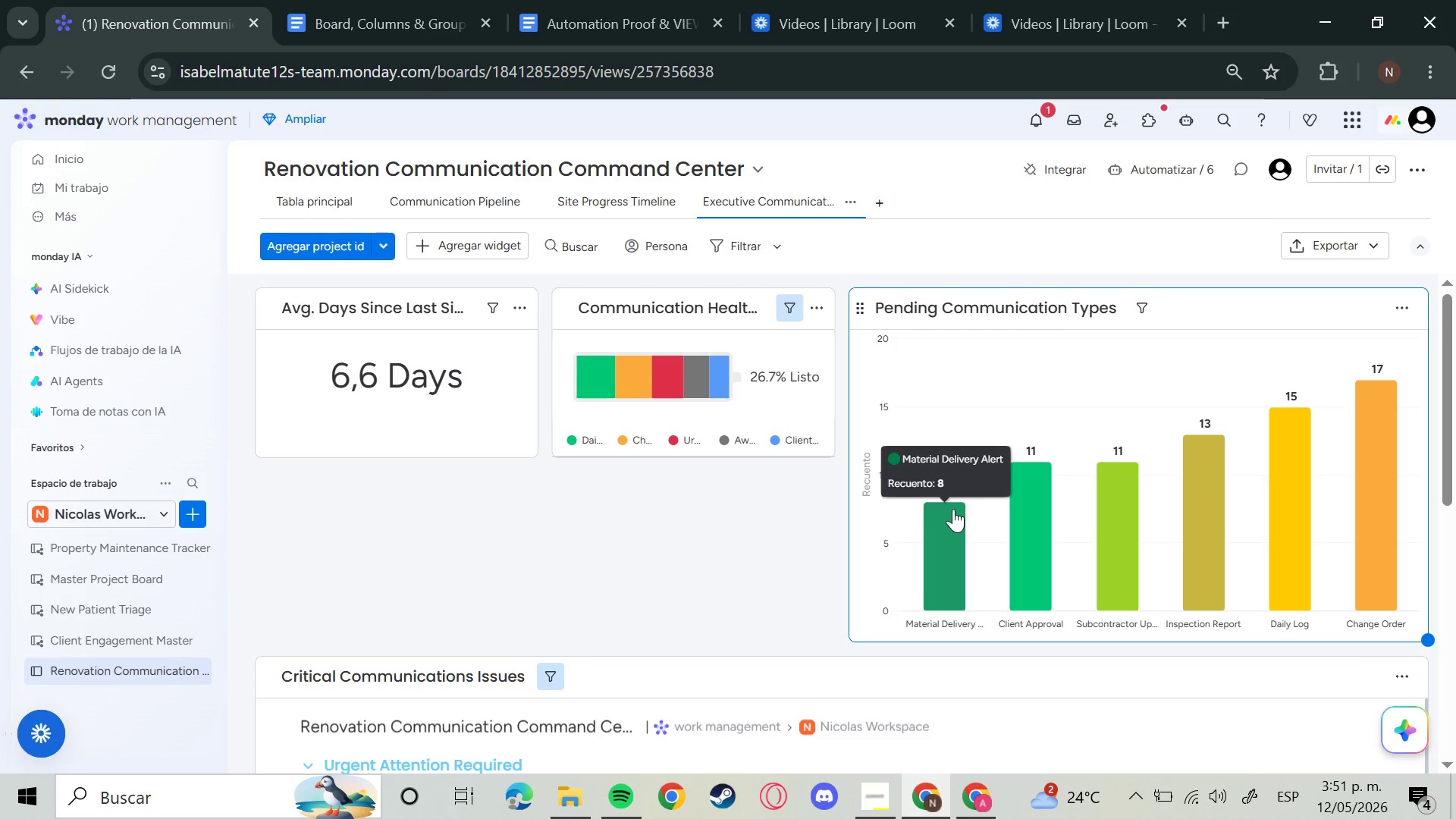 
left_click([510, 208])
 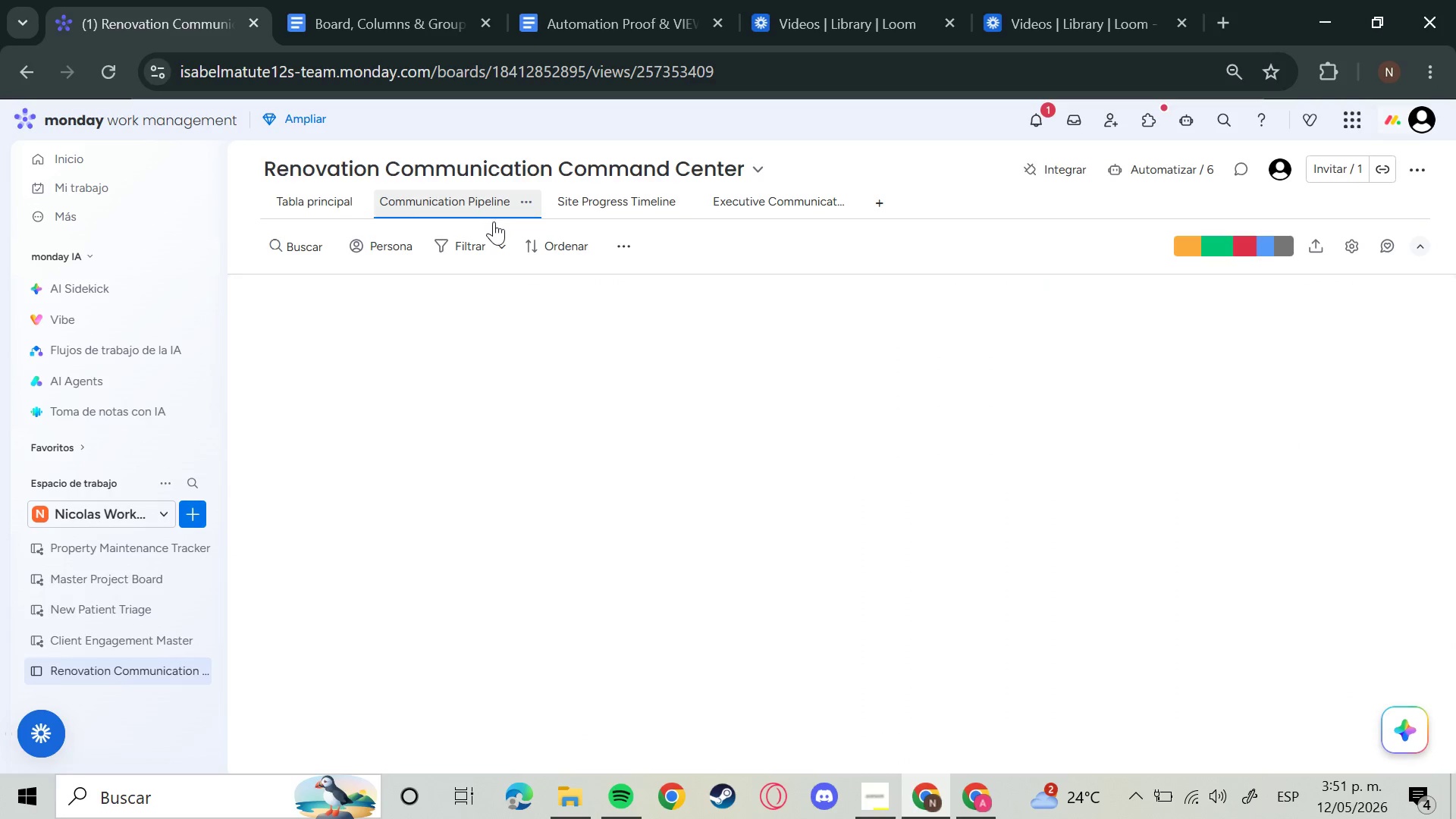 
mouse_move([505, 223])
 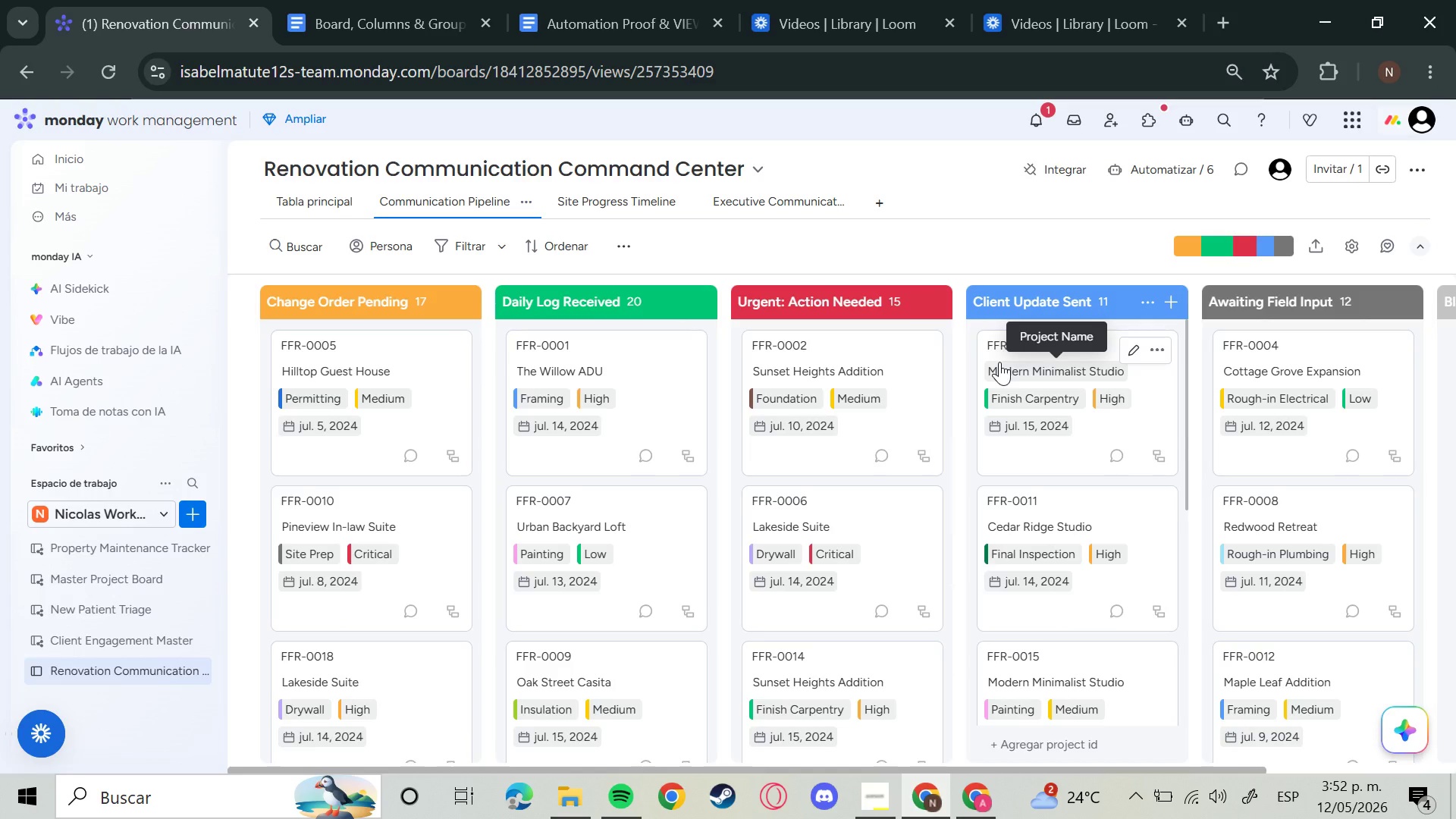 
wait(78.73)
 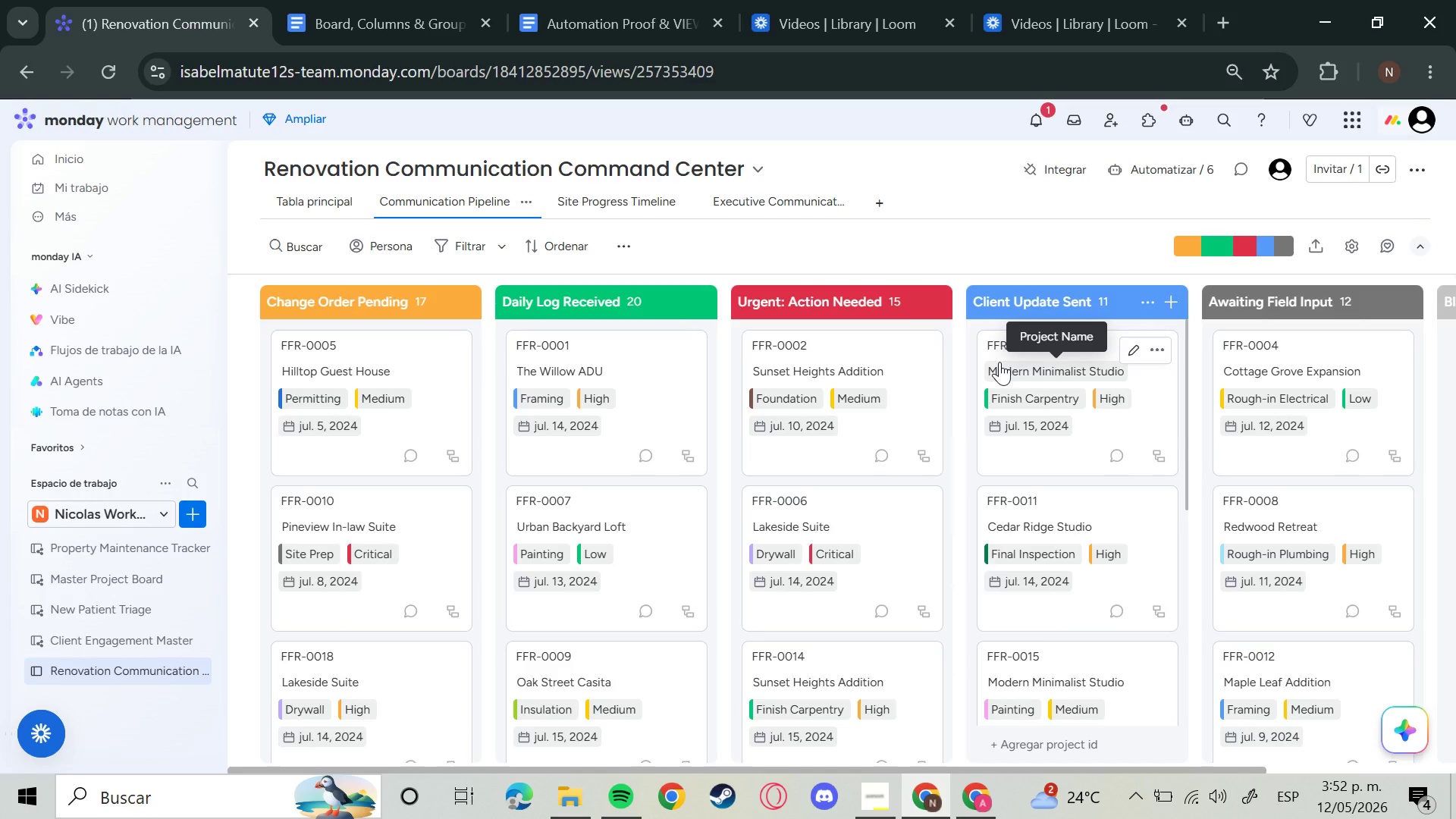 
left_click([1139, 308])
 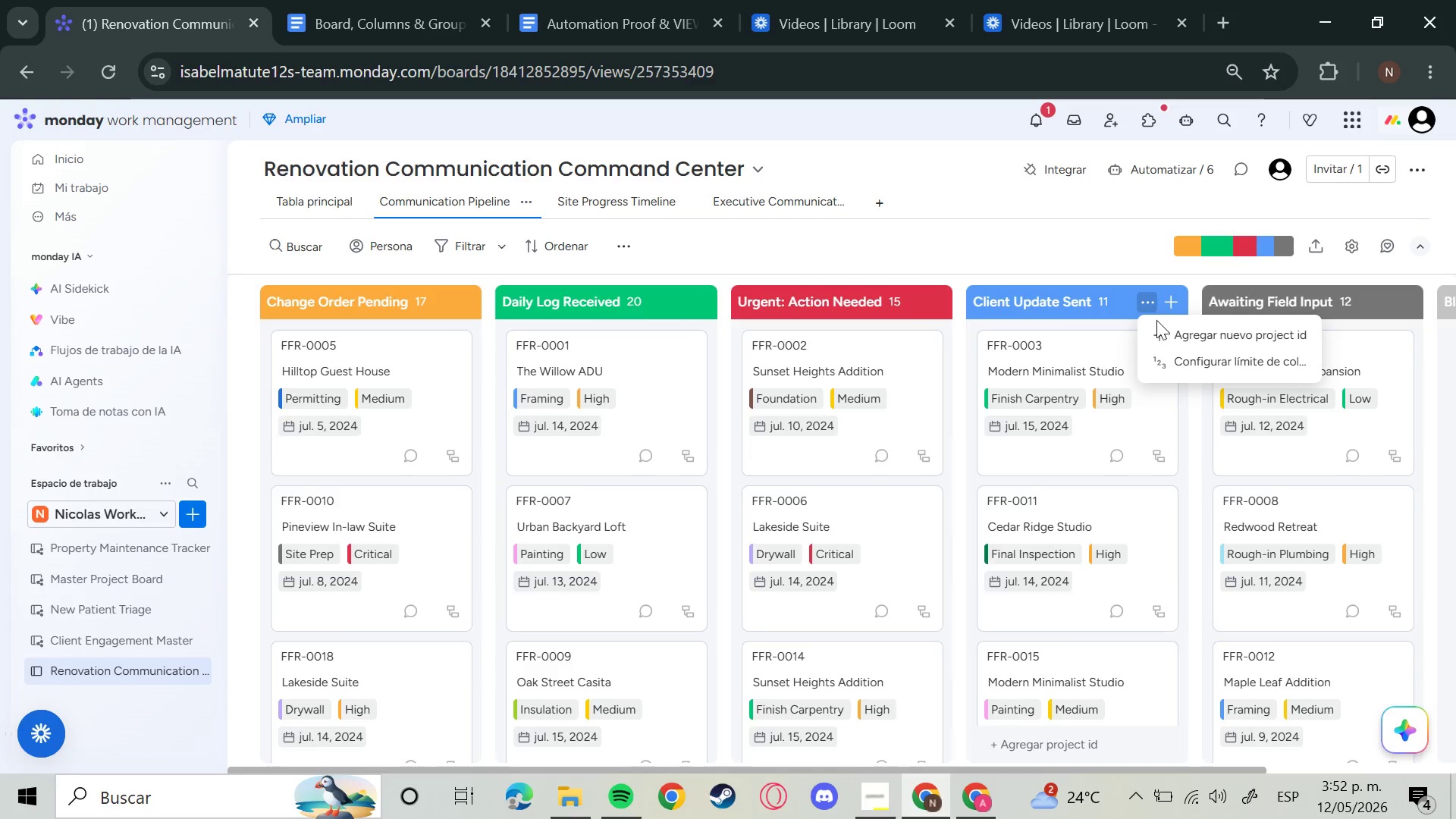 
mouse_move([1171, 350])
 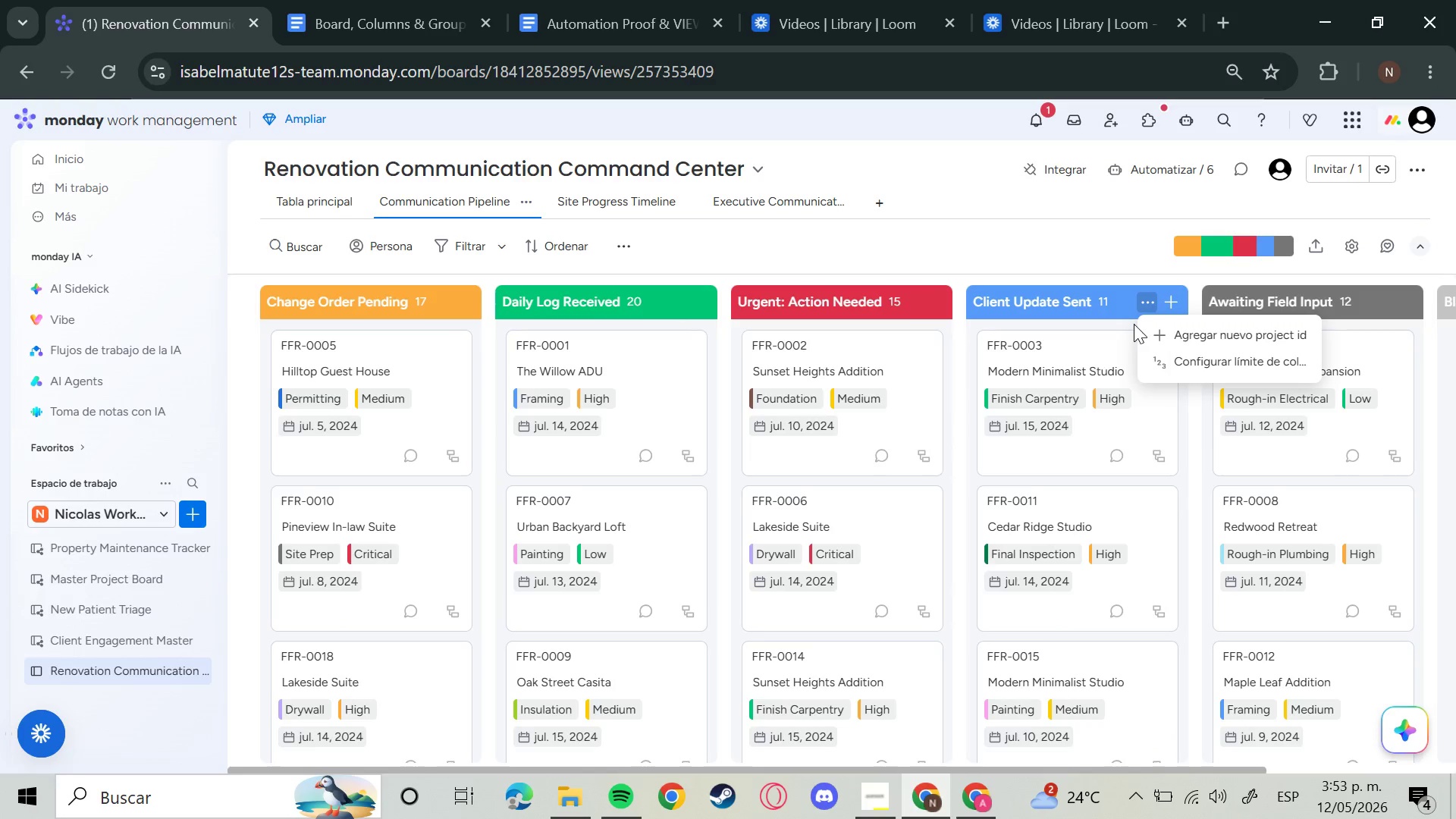 
mouse_move([1172, 364])
 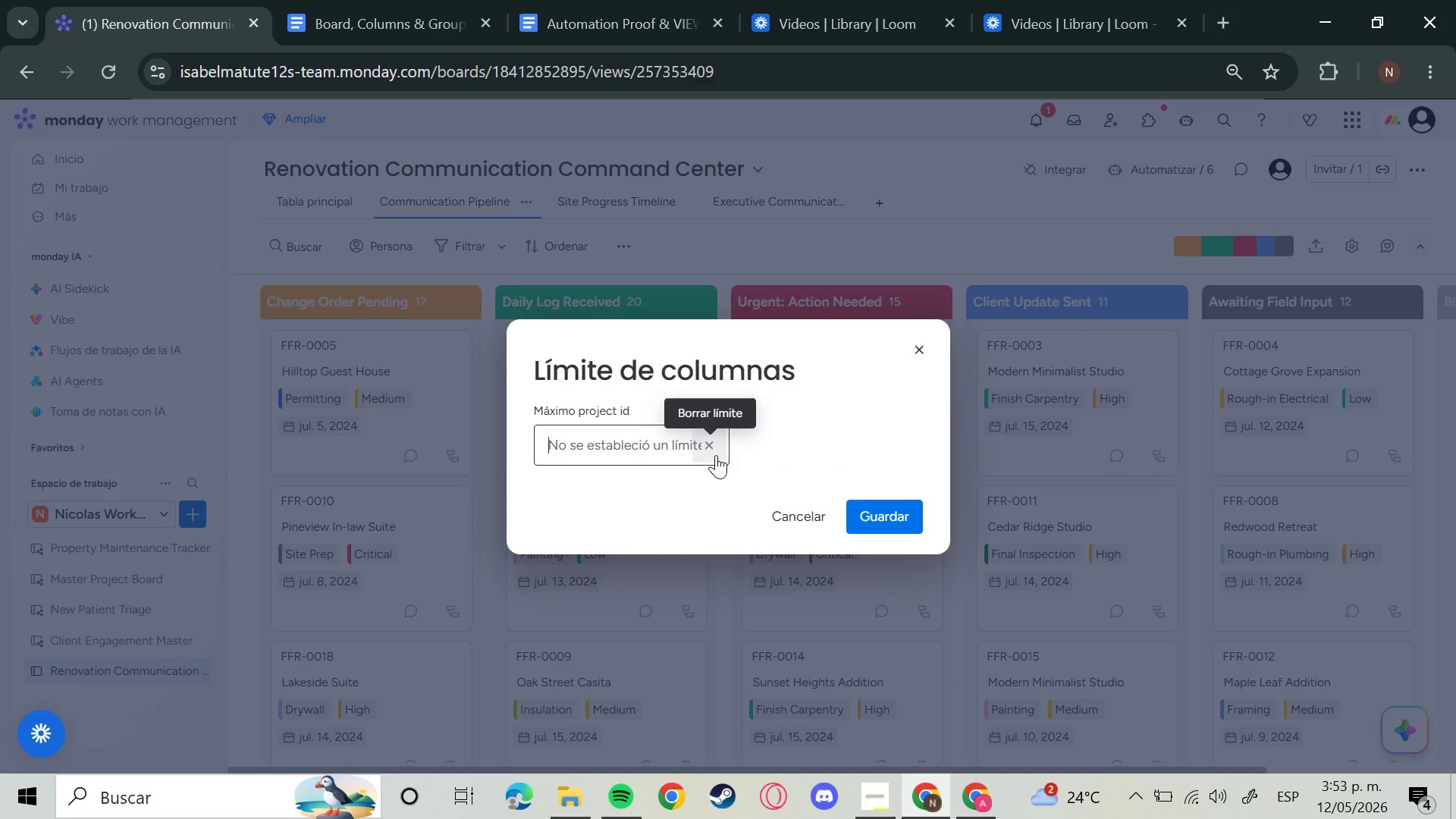 
key(0)
 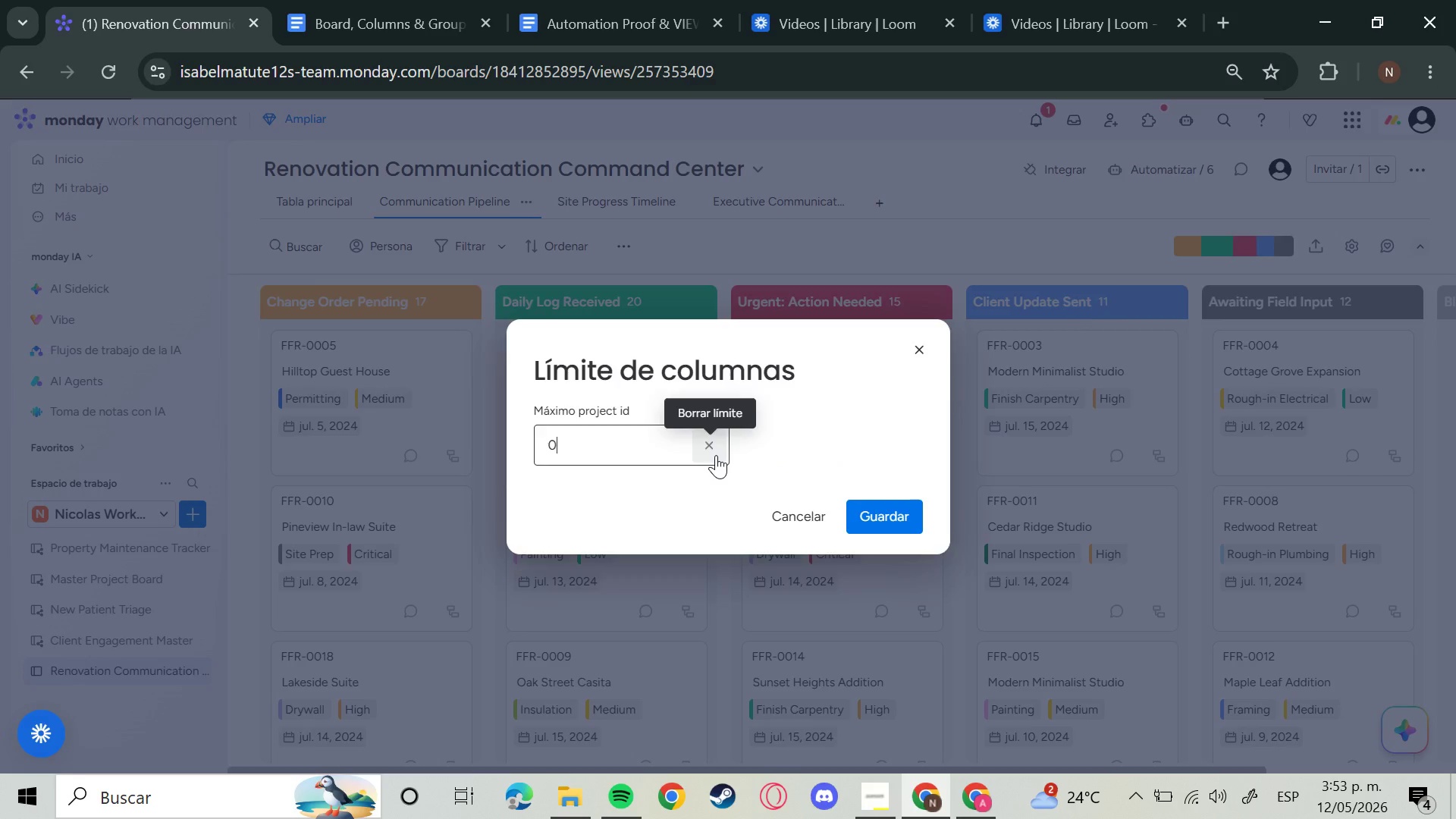 
key(Enter)
 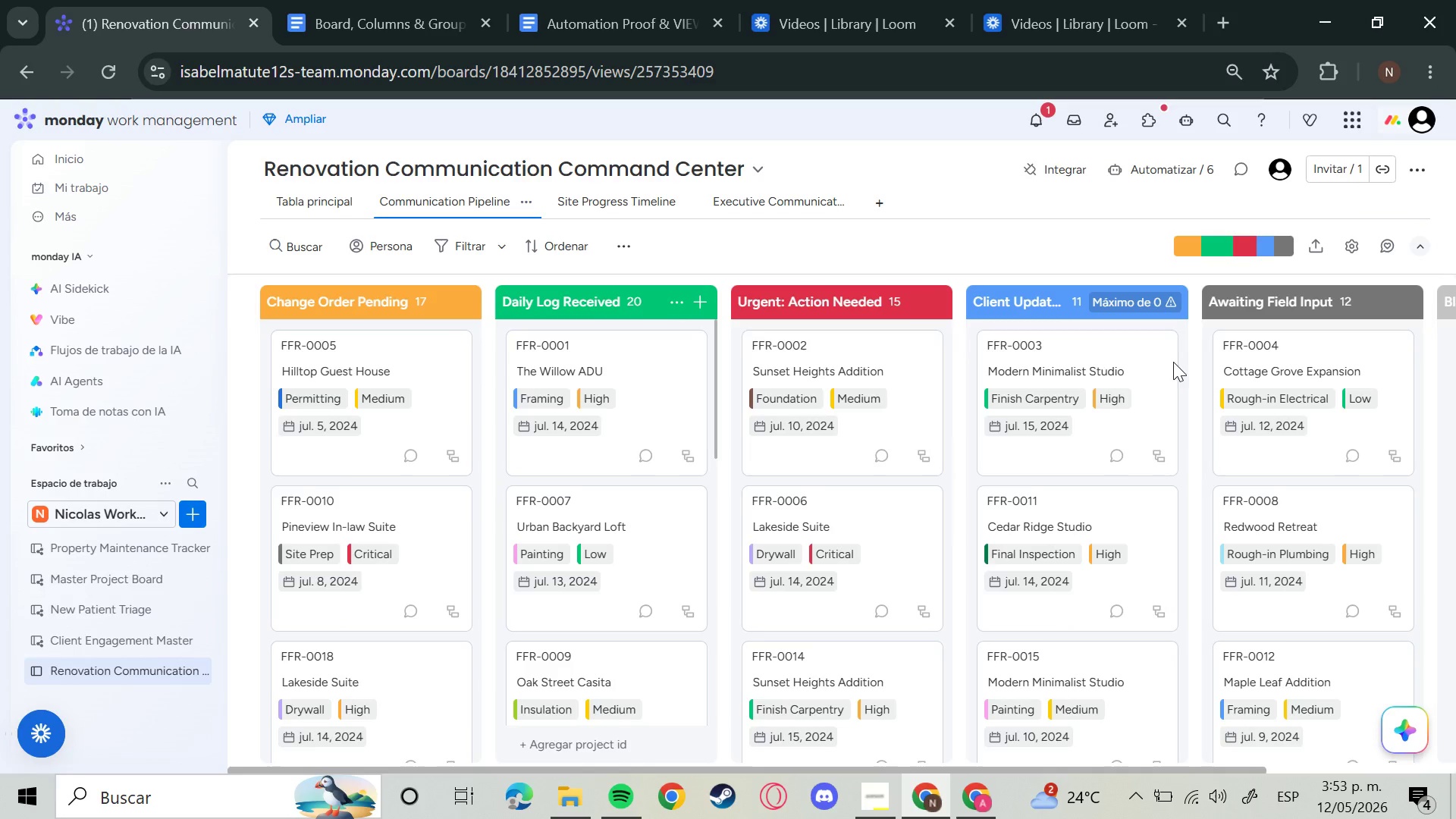 
left_click([1135, 306])
 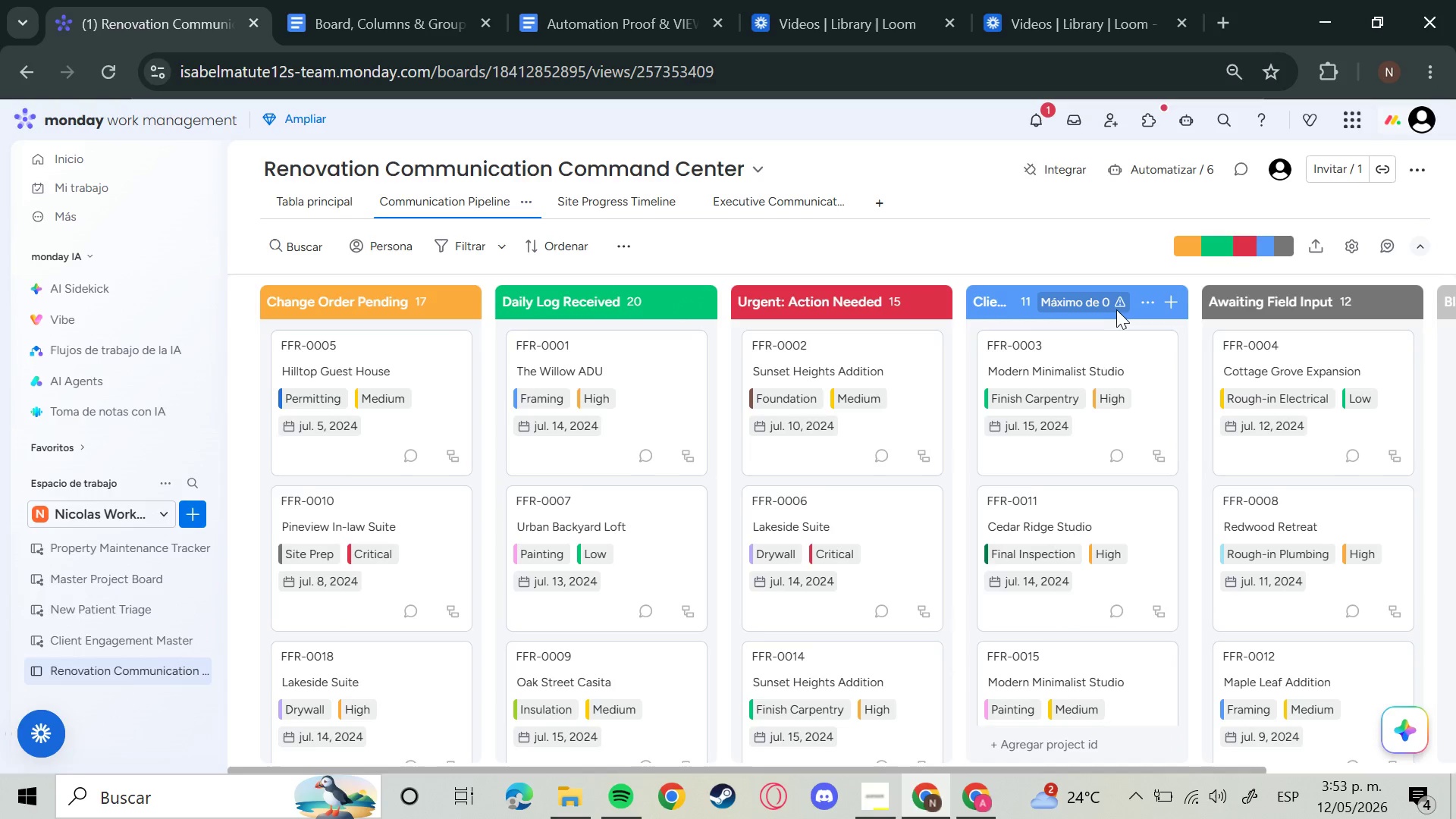 
left_click([1109, 309])
 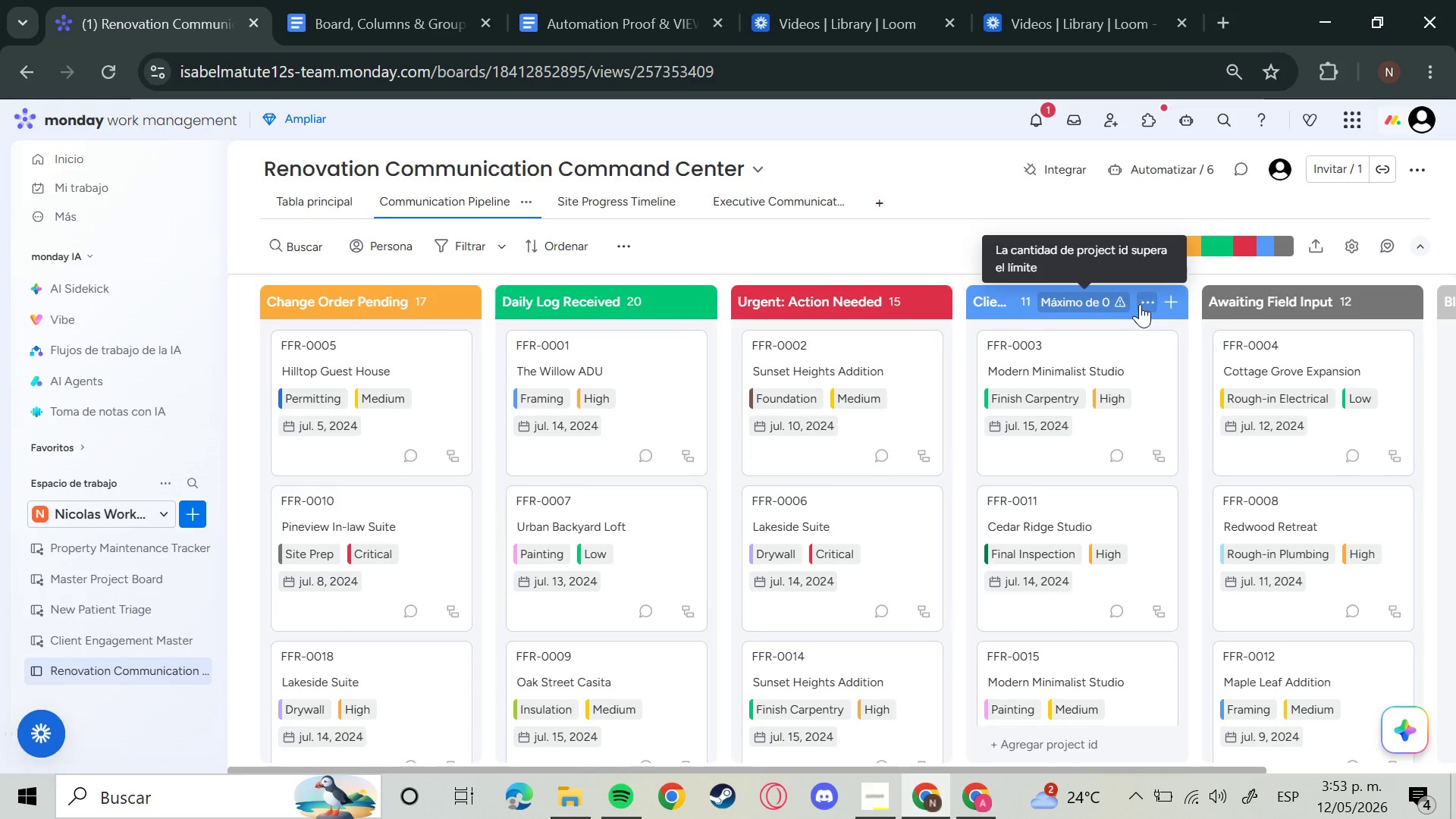 
left_click([1141, 304])
 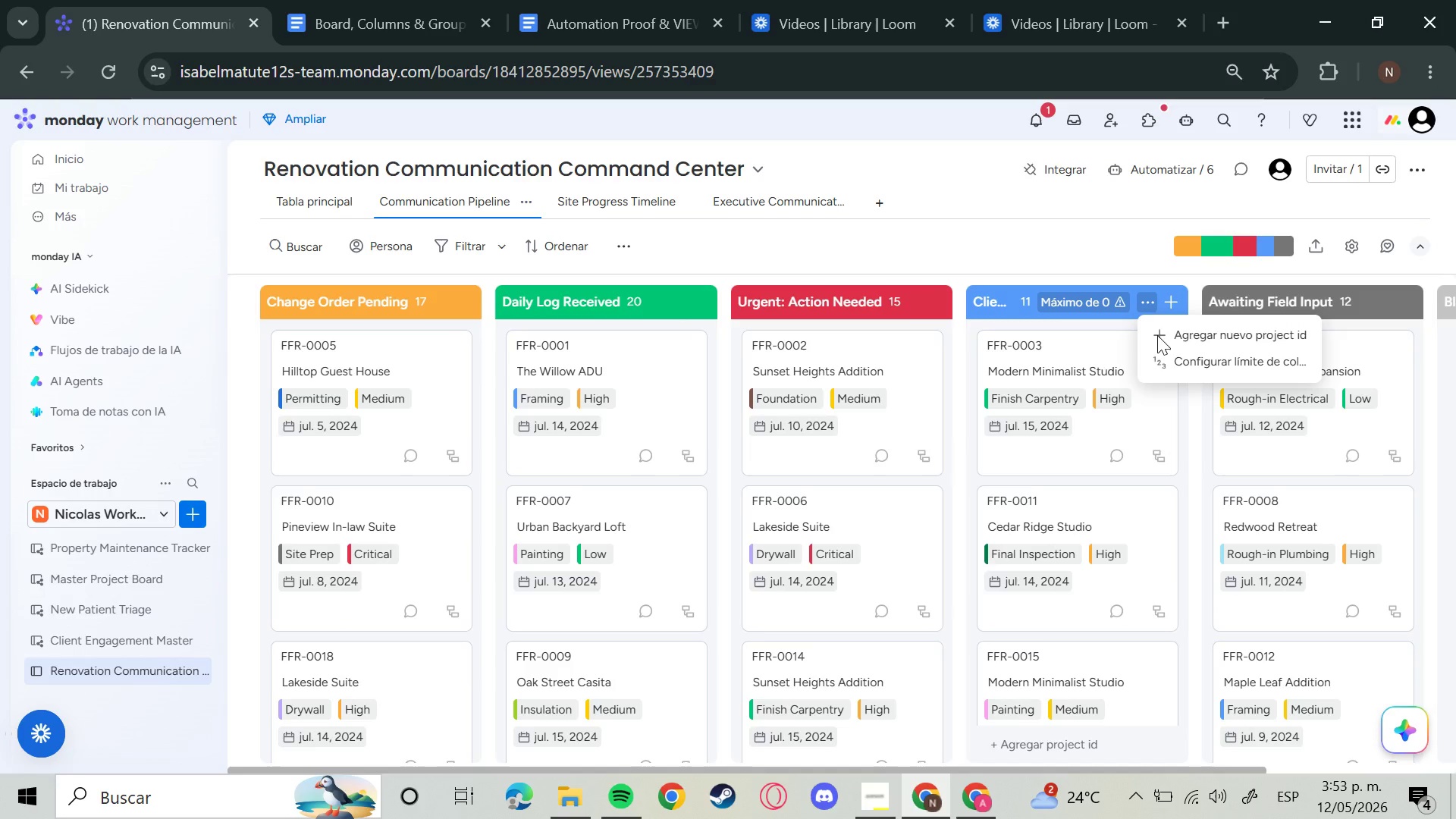 
left_click([1171, 356])
 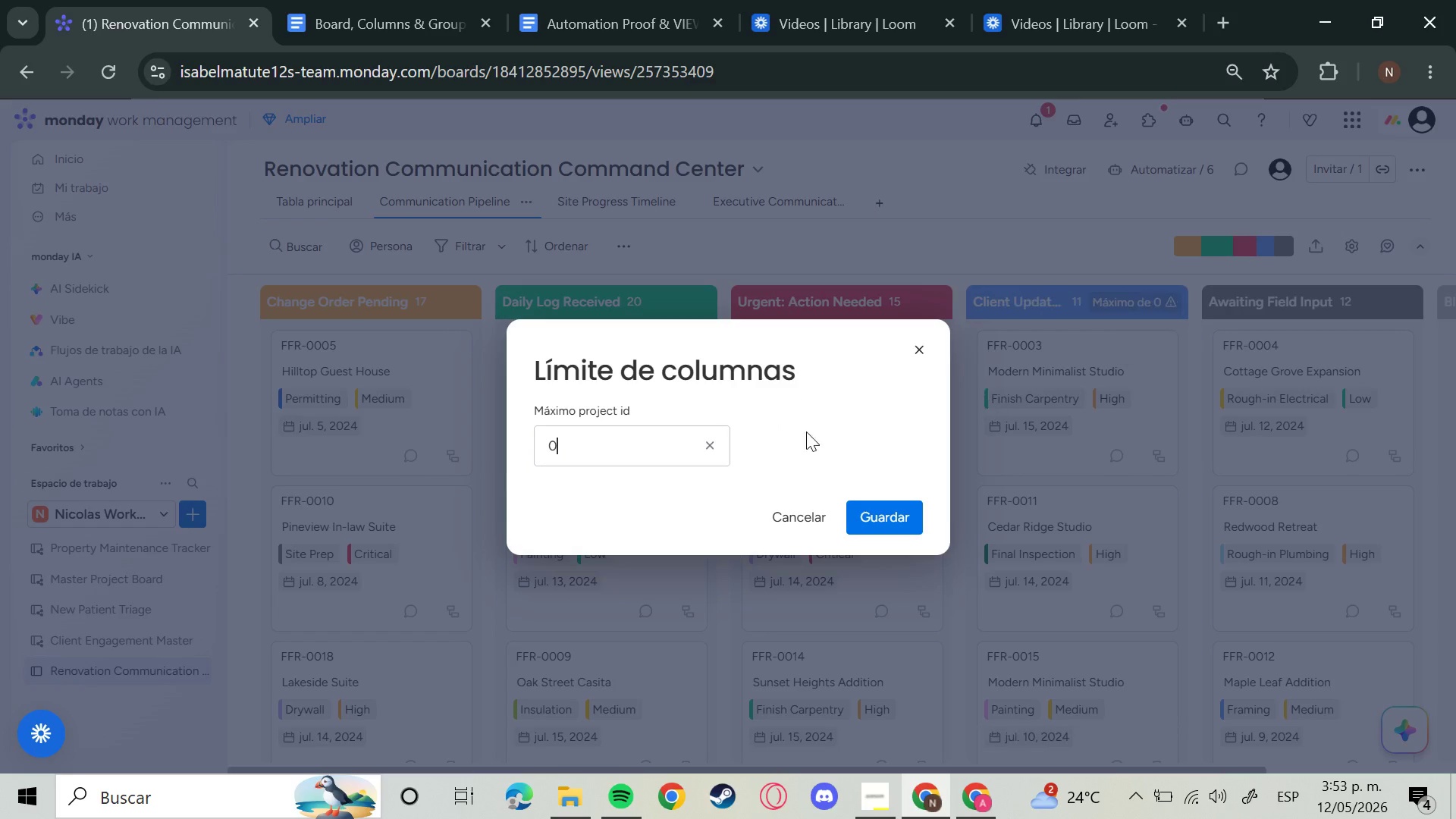 
left_click([708, 444])
 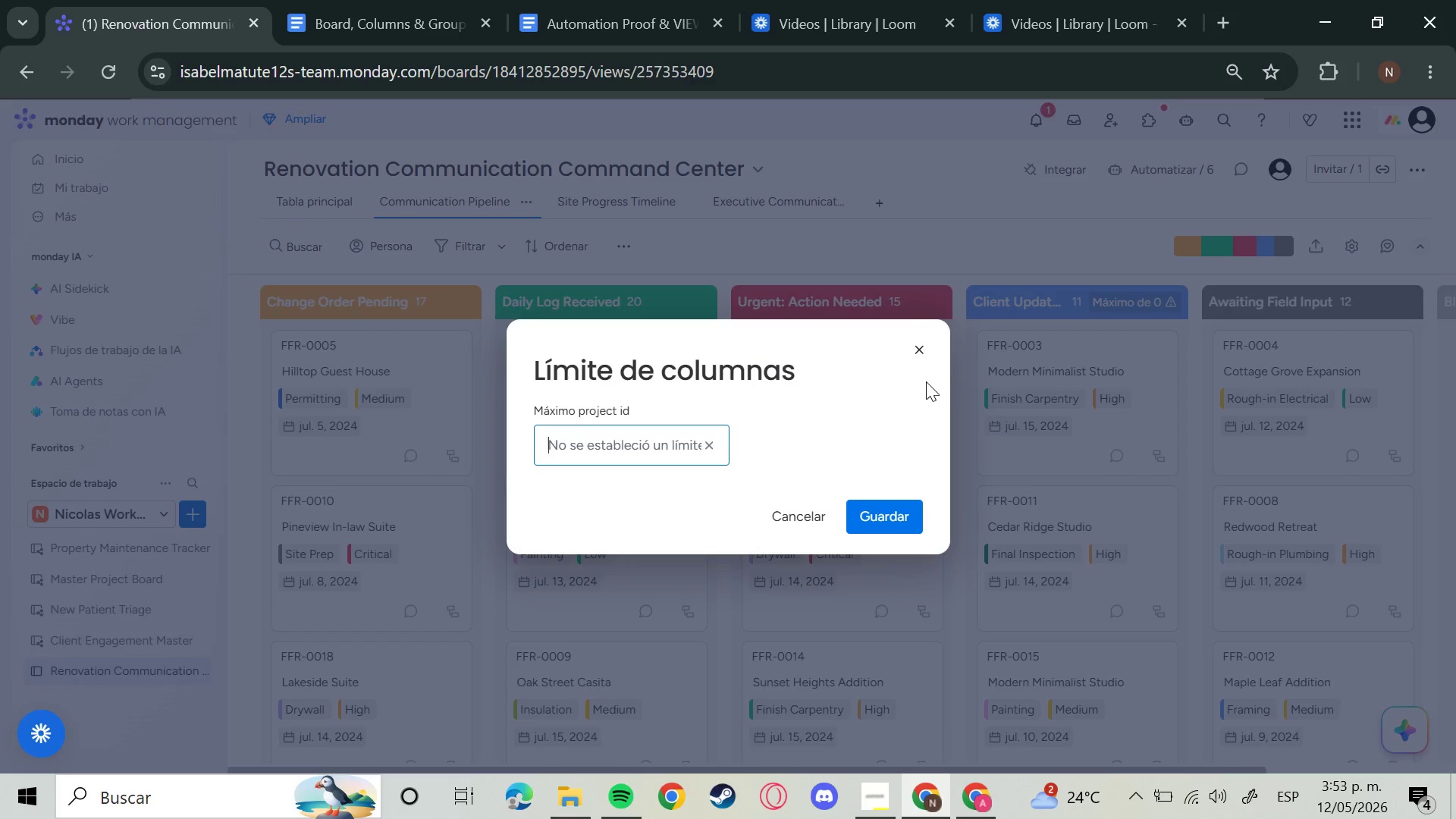 
left_click([924, 356])
 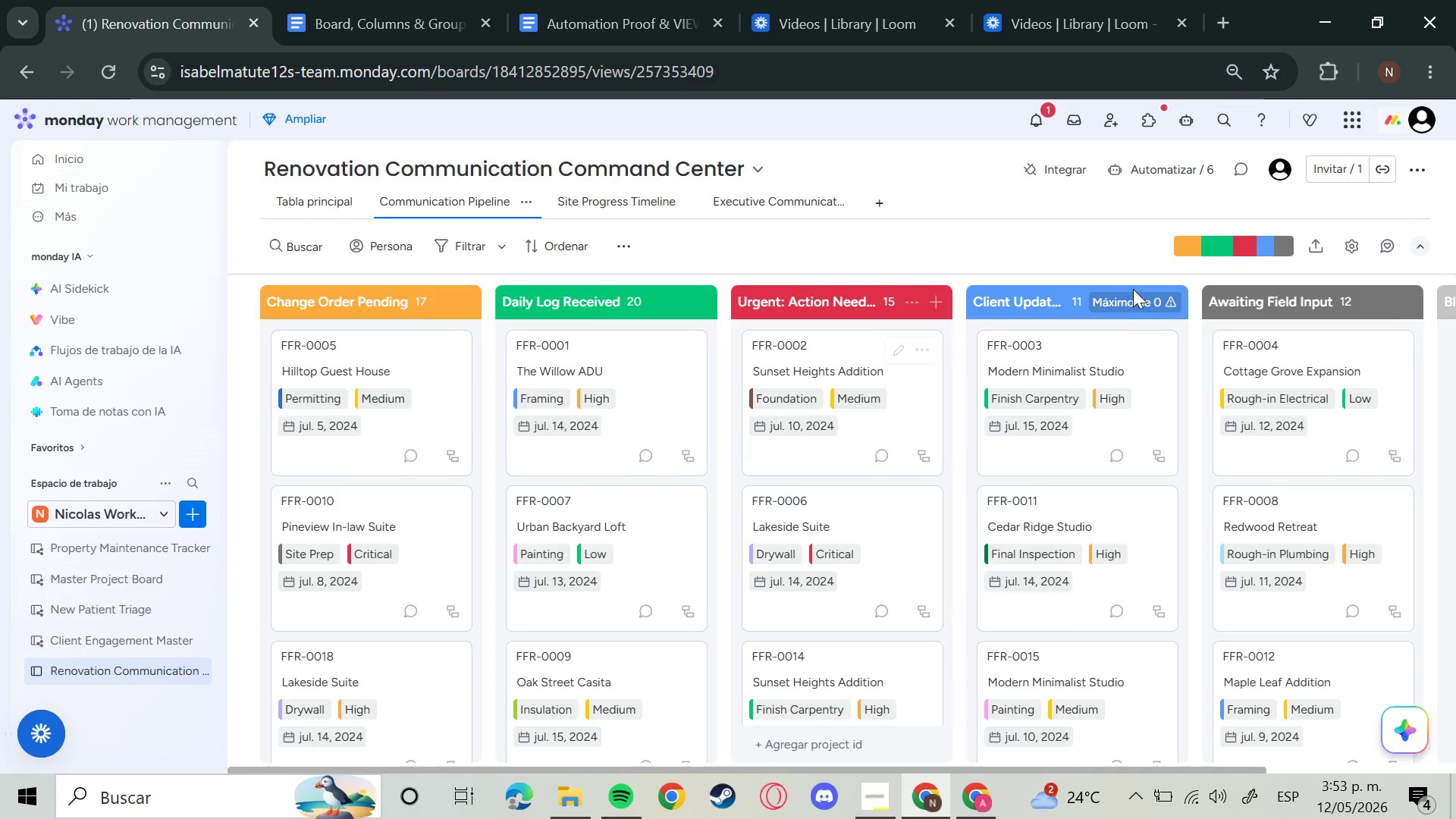 
left_click([1117, 302])
 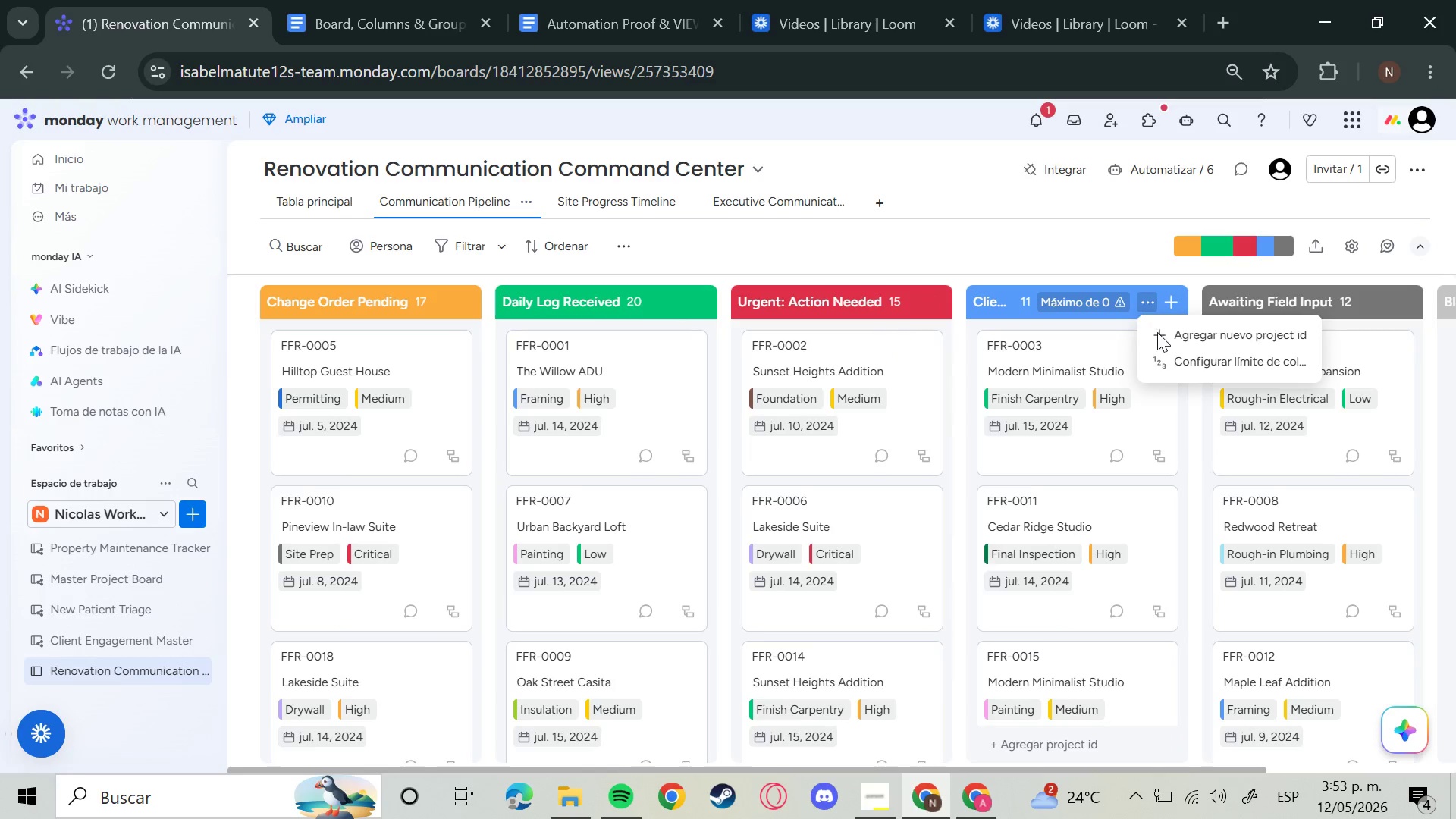 
left_click([1185, 350])
 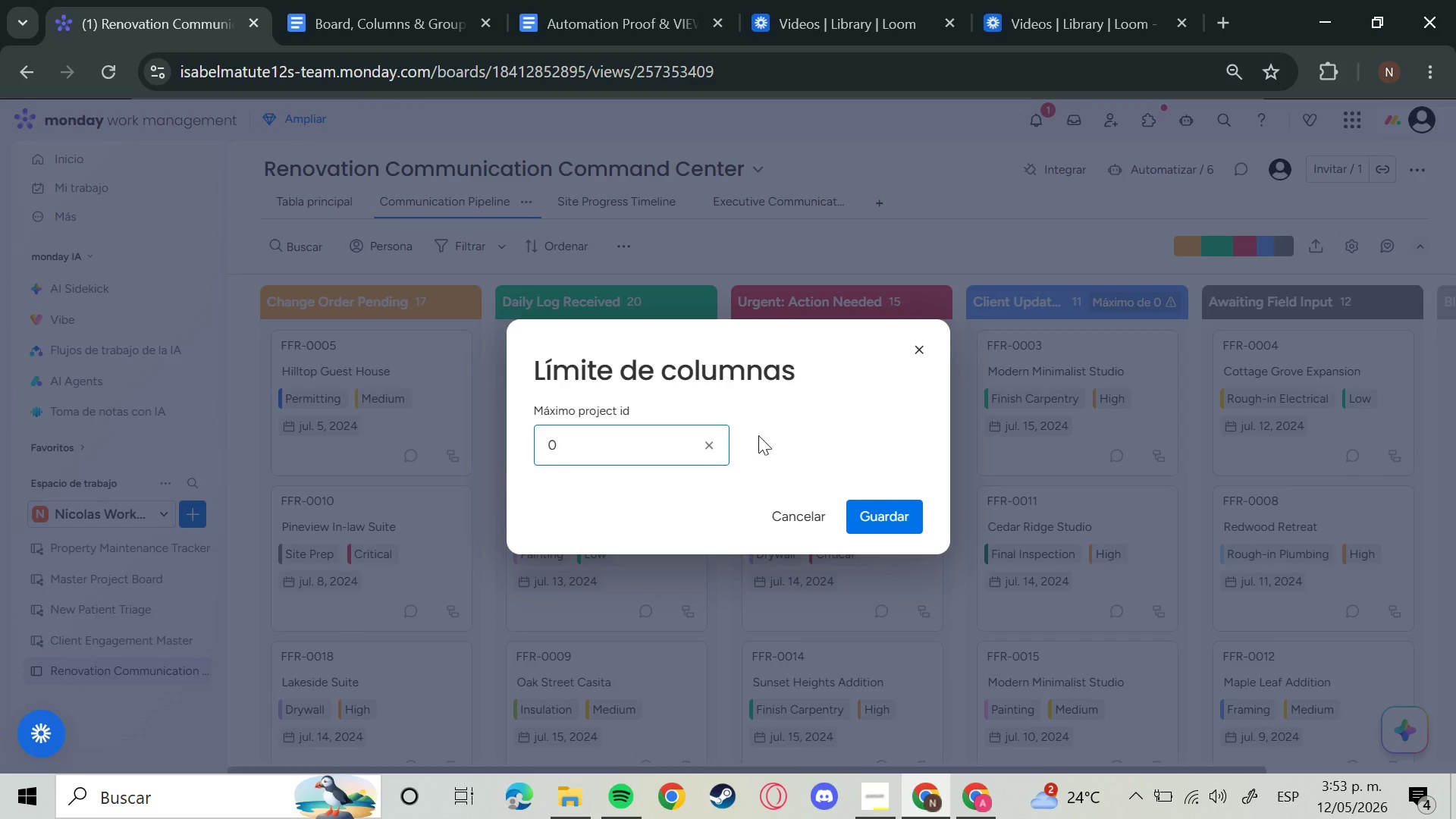 
left_click([702, 442])
 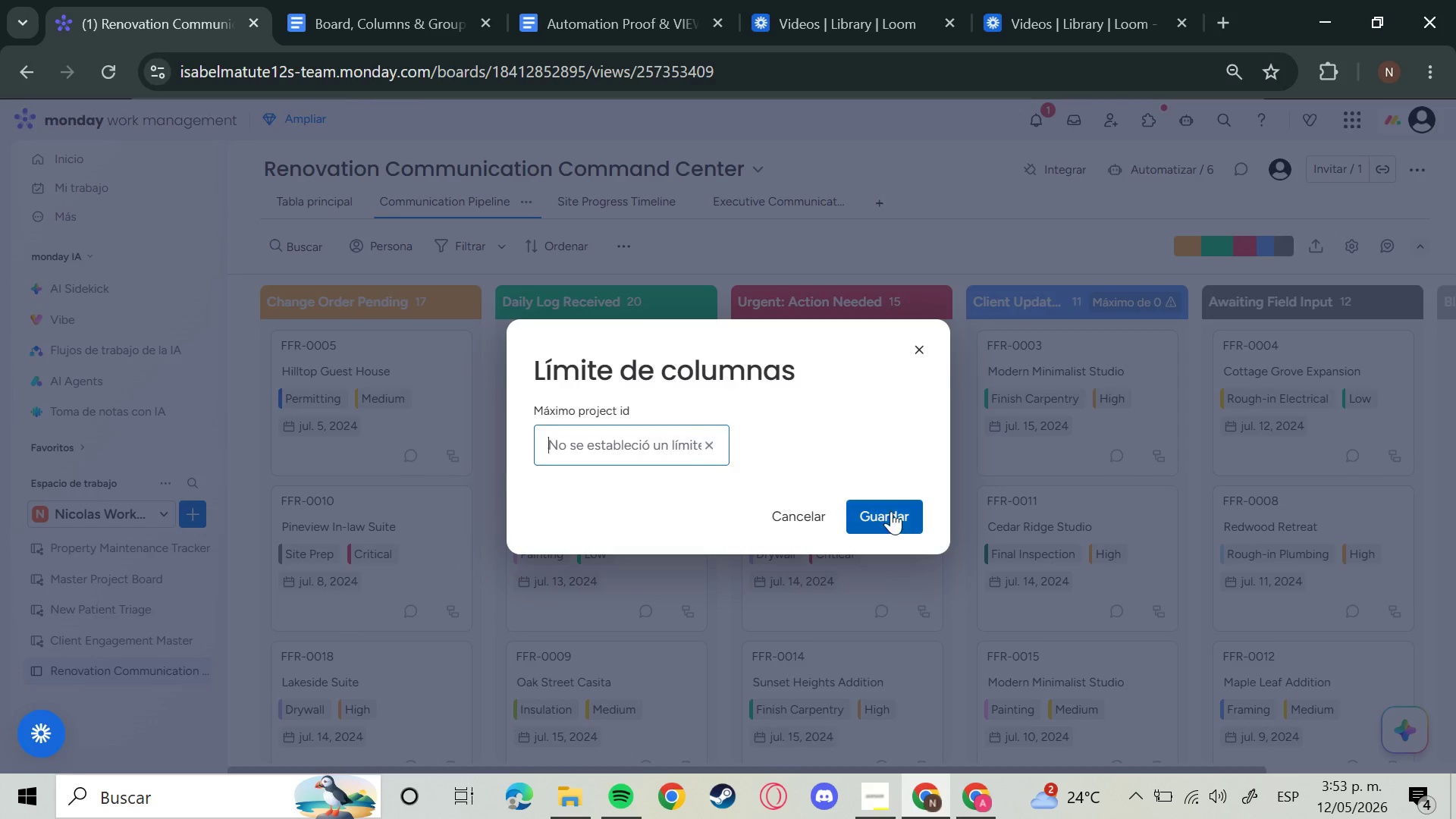 
left_click([896, 509])
 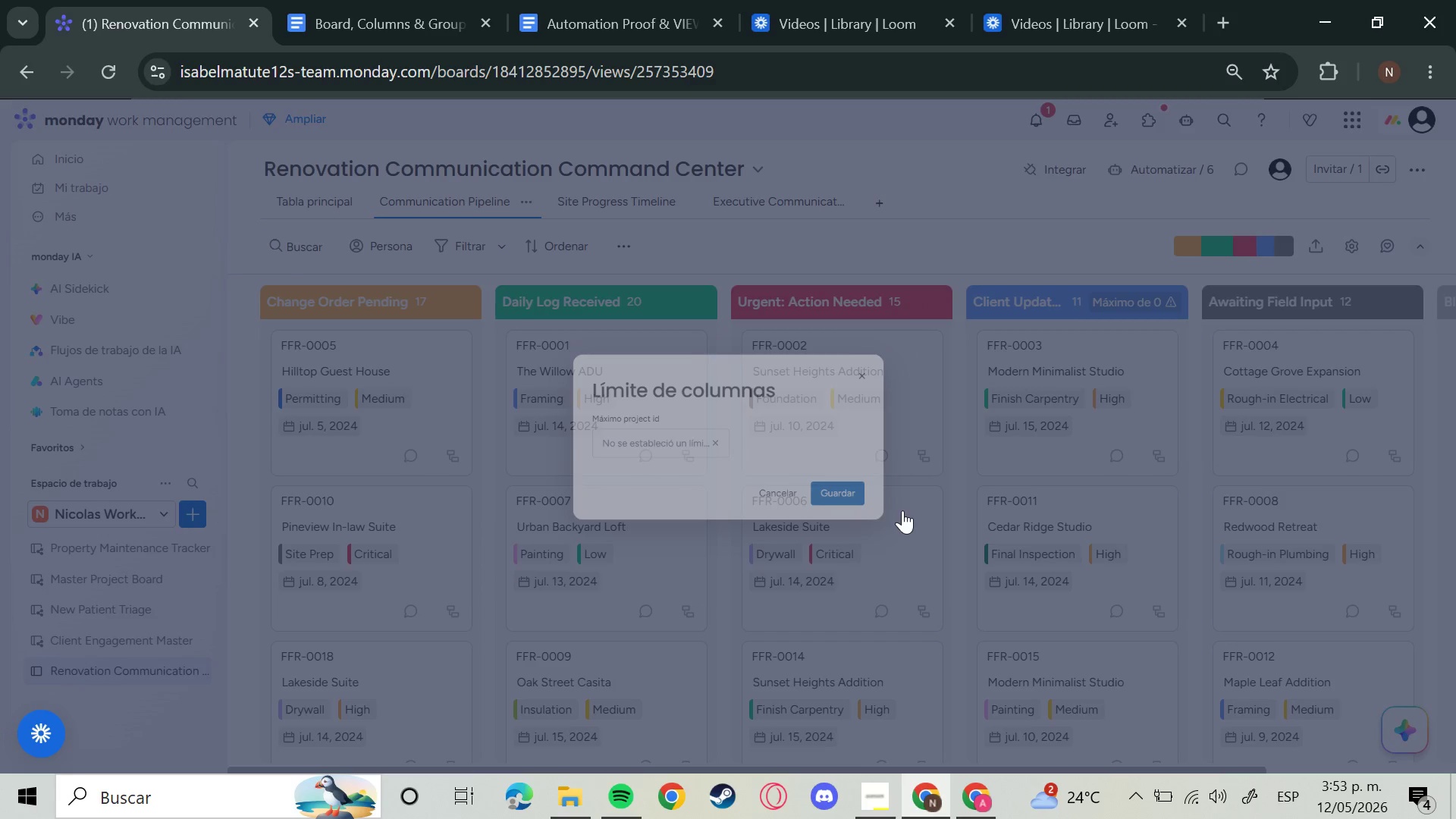 
mouse_move([924, 515])
 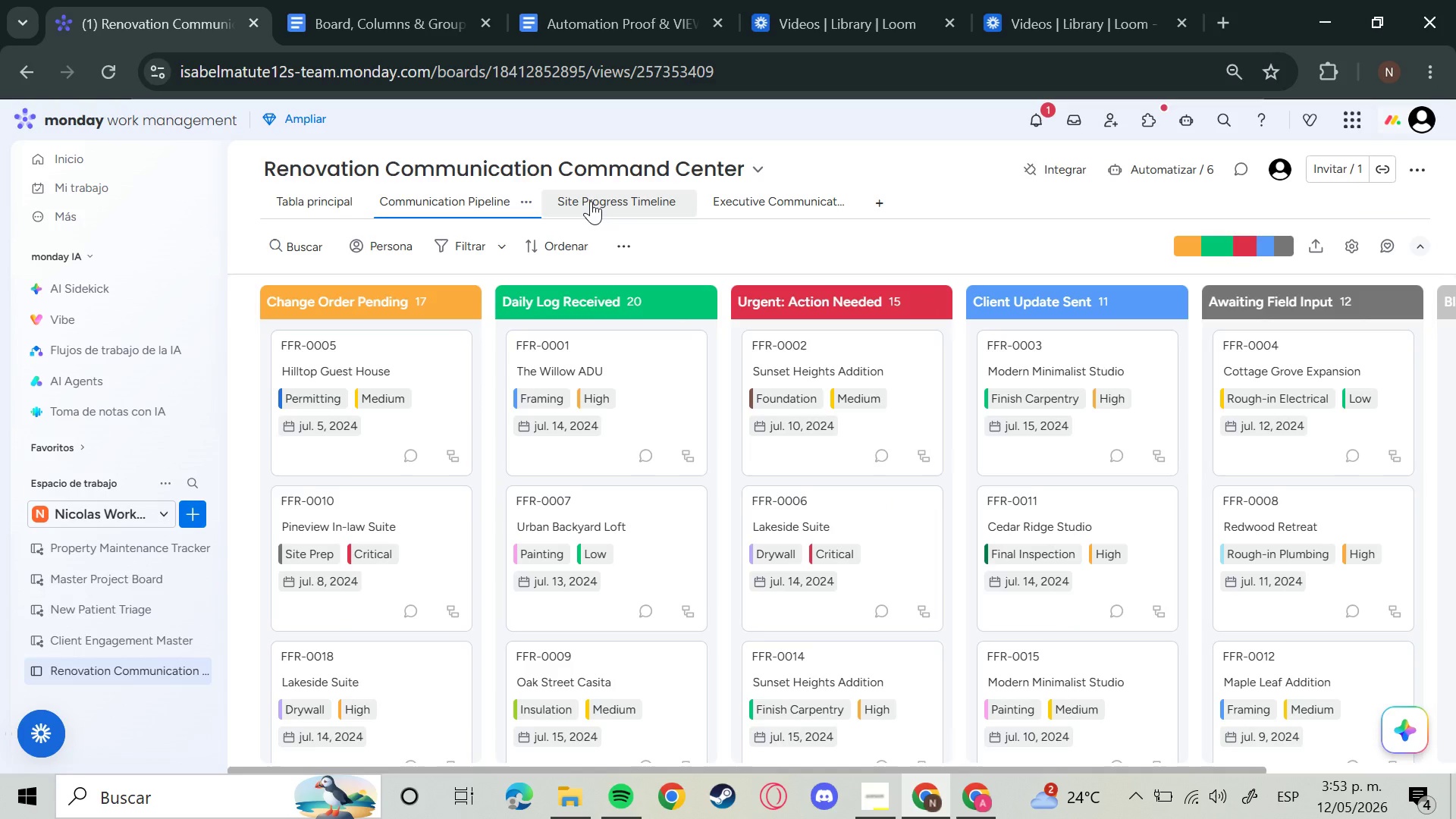 
left_click([591, 201])
 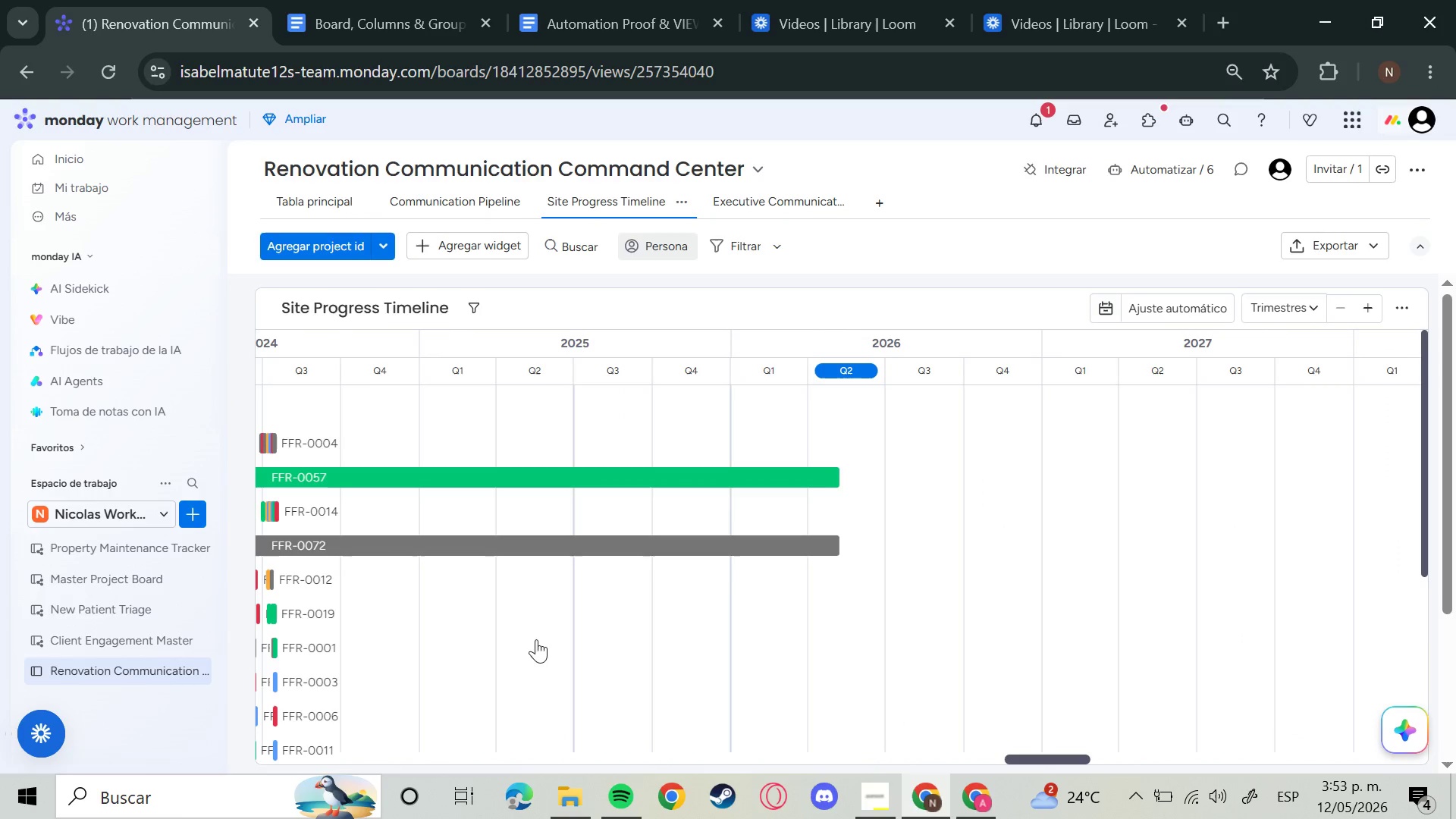 
wait(6.8)
 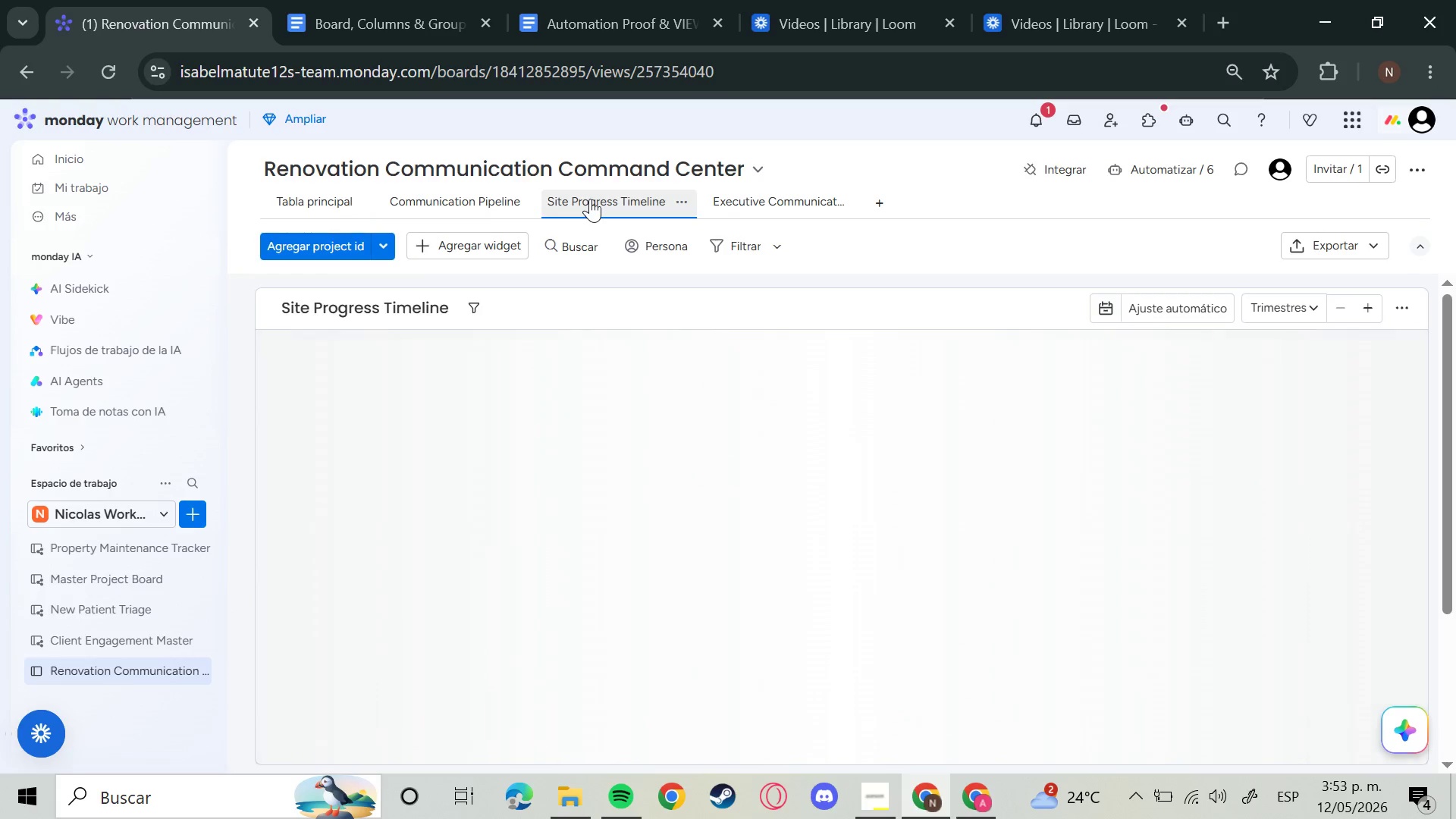 
left_click_drag(start_coordinate=[1046, 758], to_coordinate=[743, 760])
 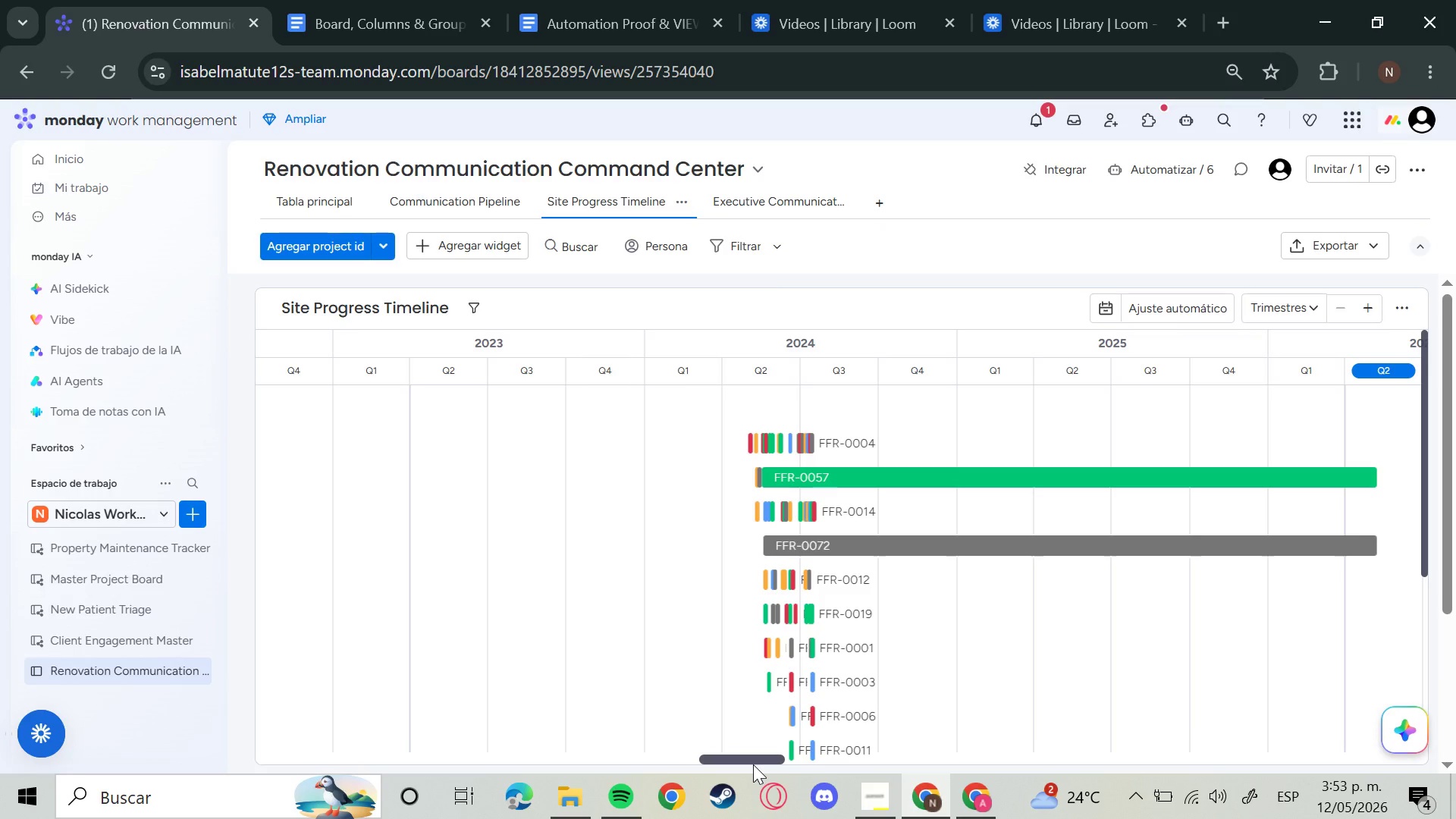 
wait(18.61)
 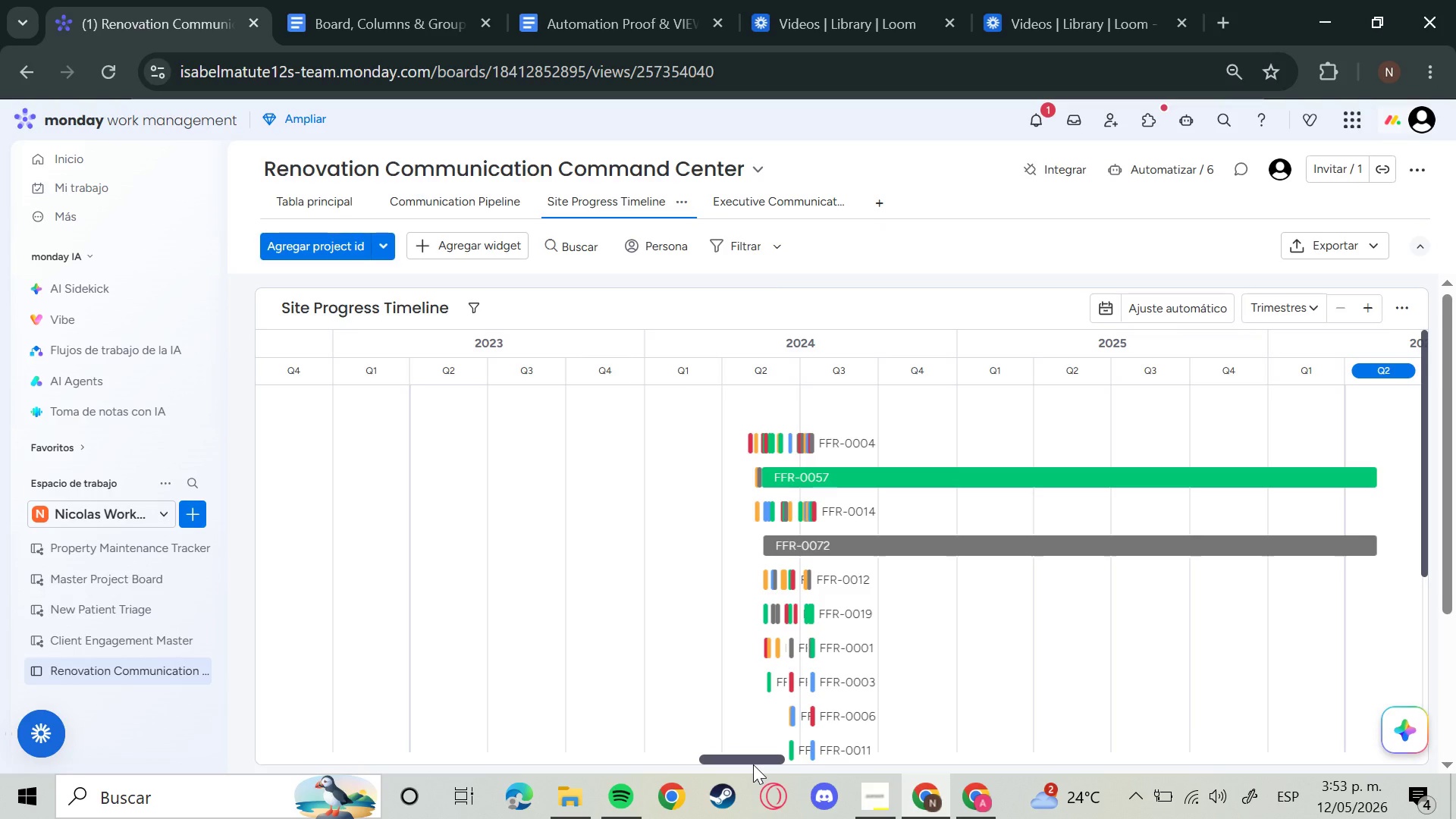 
left_click([870, 795])